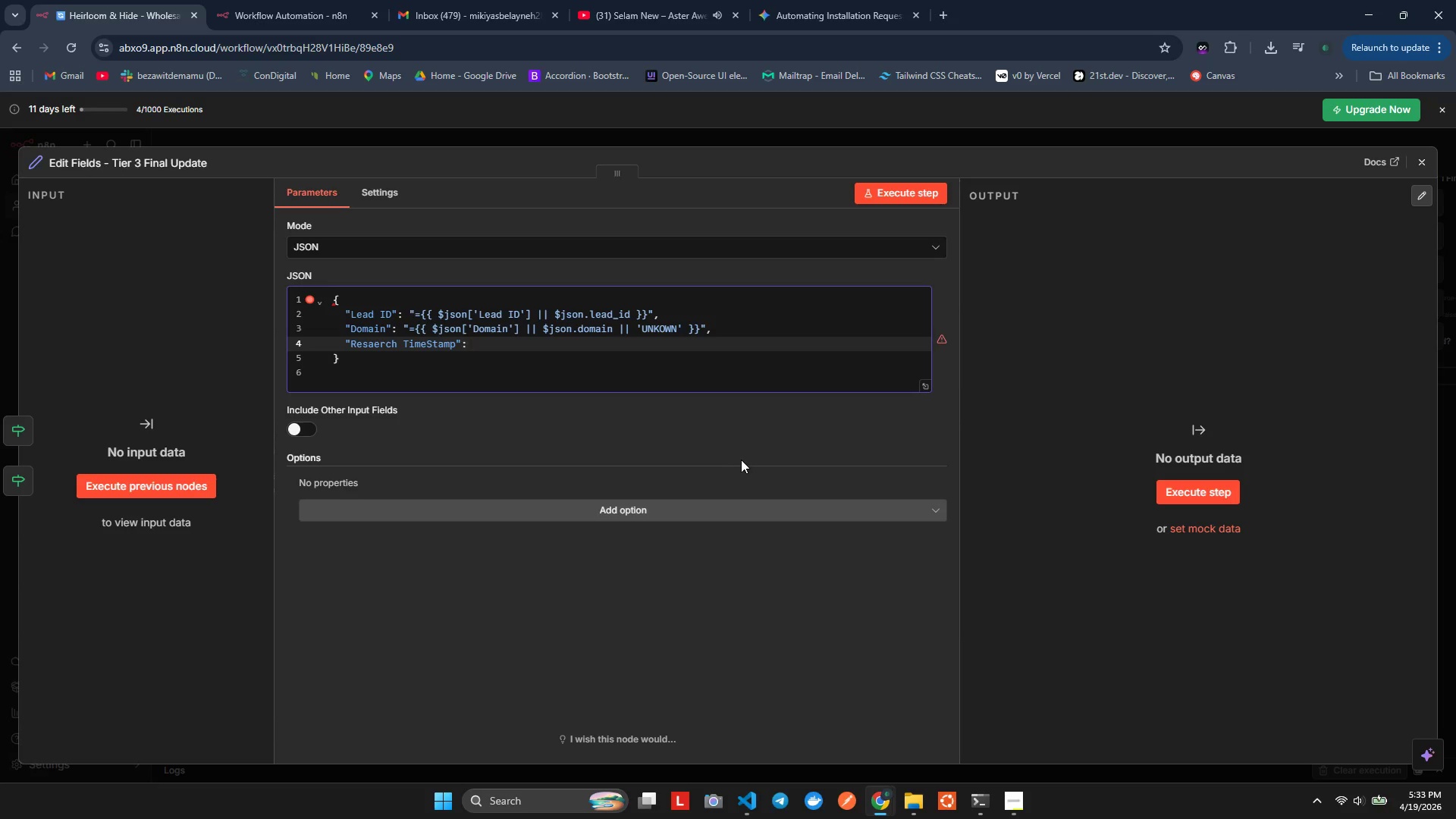 
wait(5.33)
 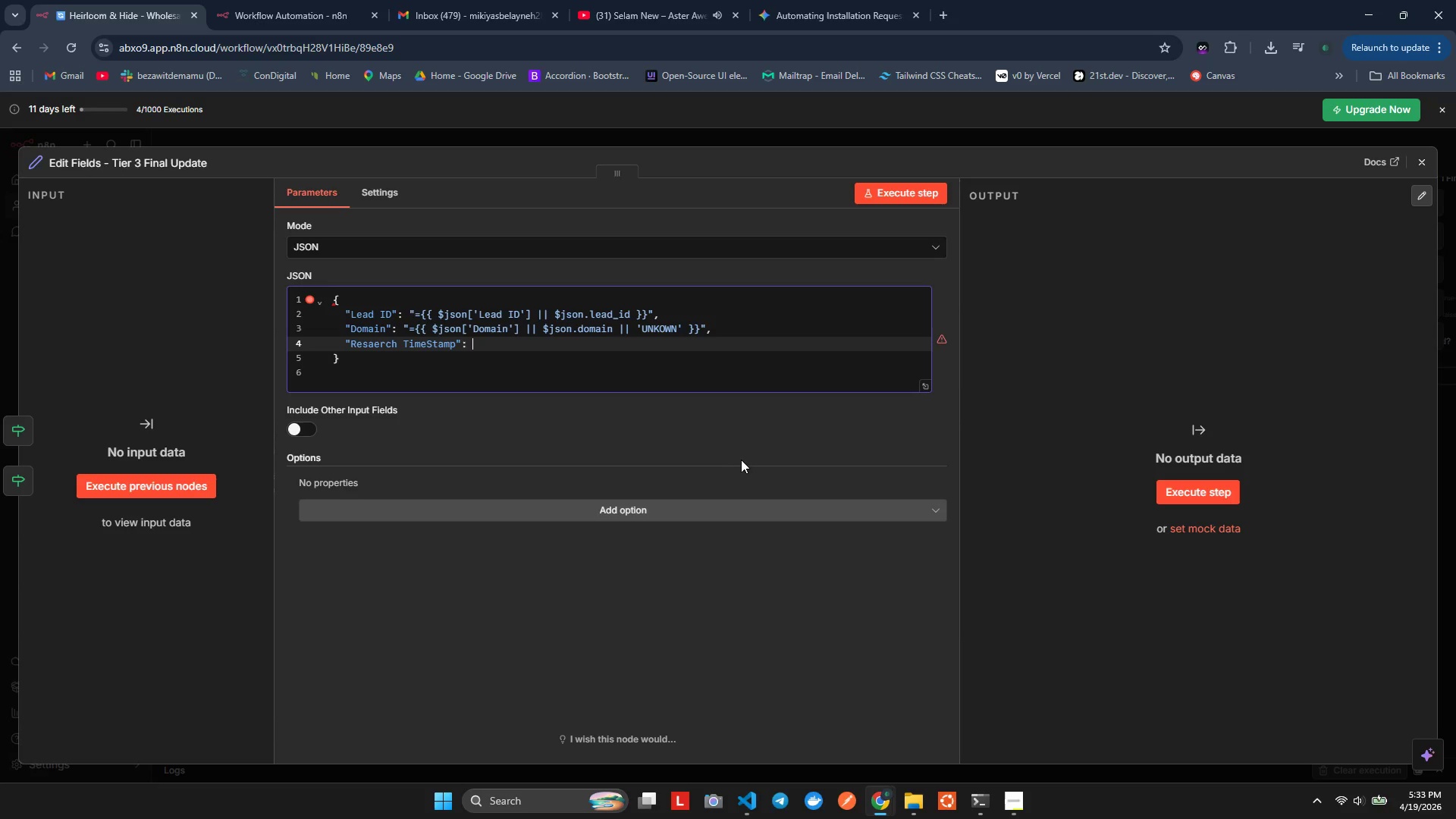 
key(Shift+Quote)
 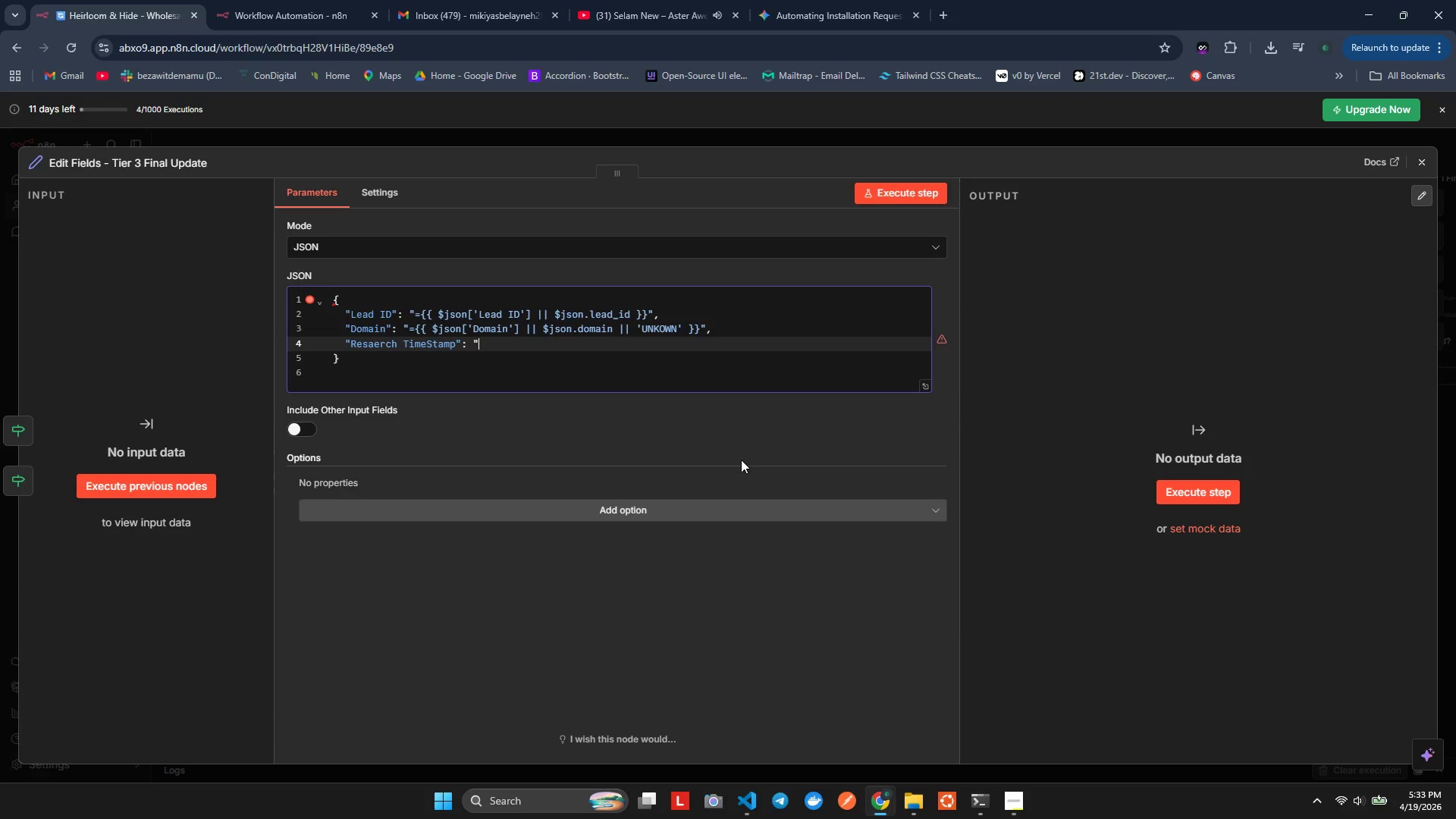 
key(Shift+ShiftLeft)
 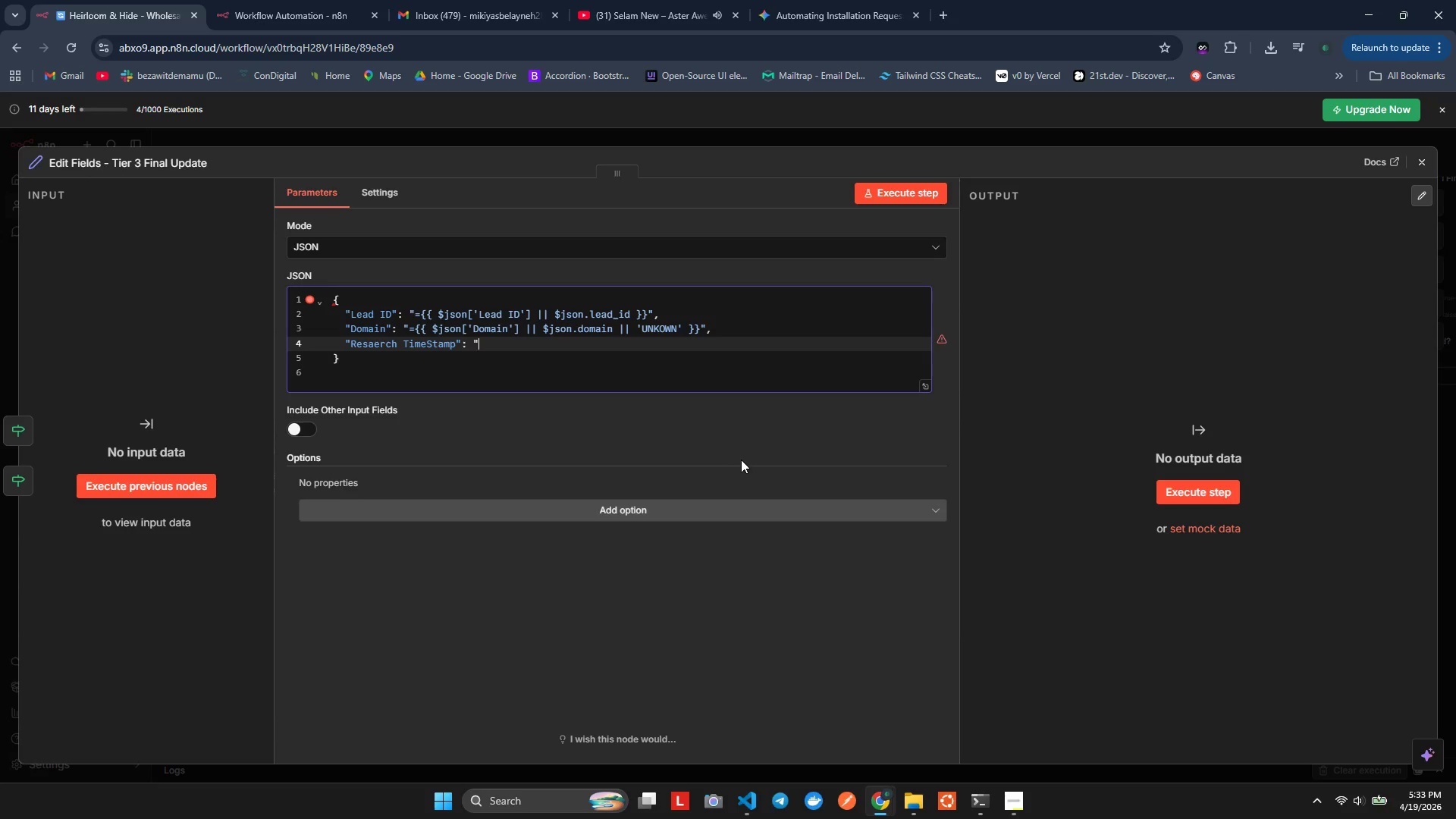 
key(Shift+Quote)
 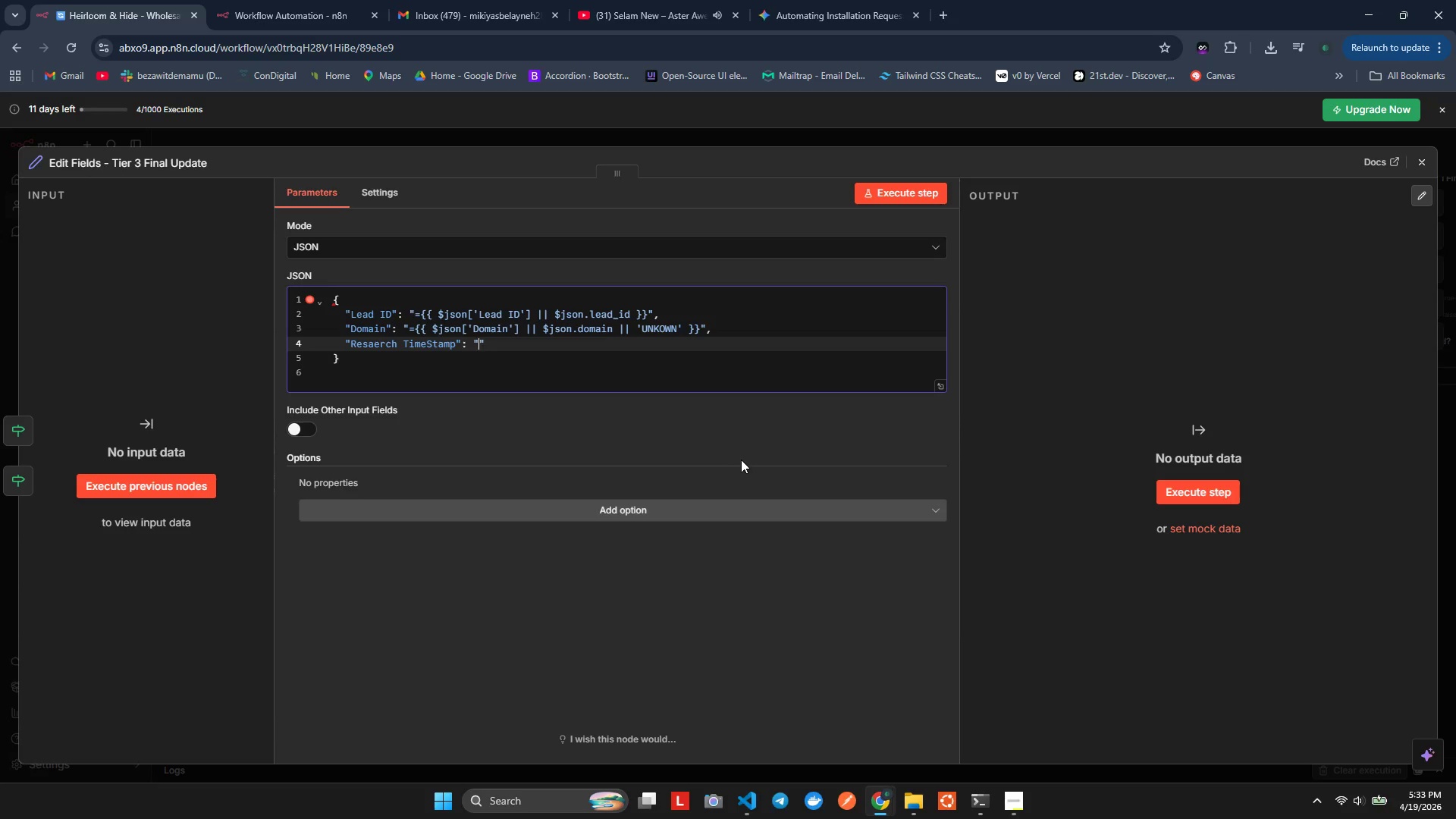 
key(ArrowLeft)
 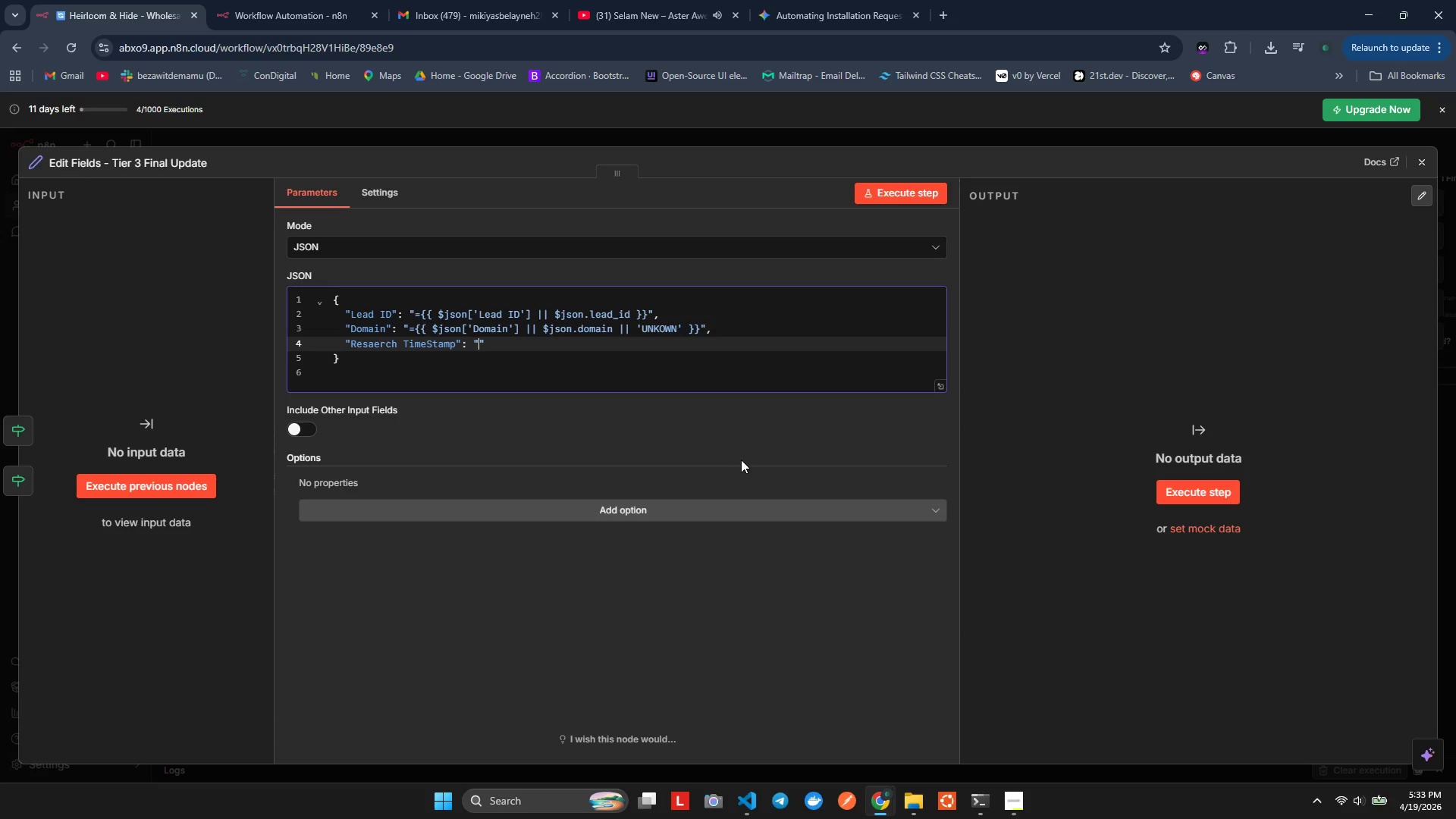 
key(Equal)
 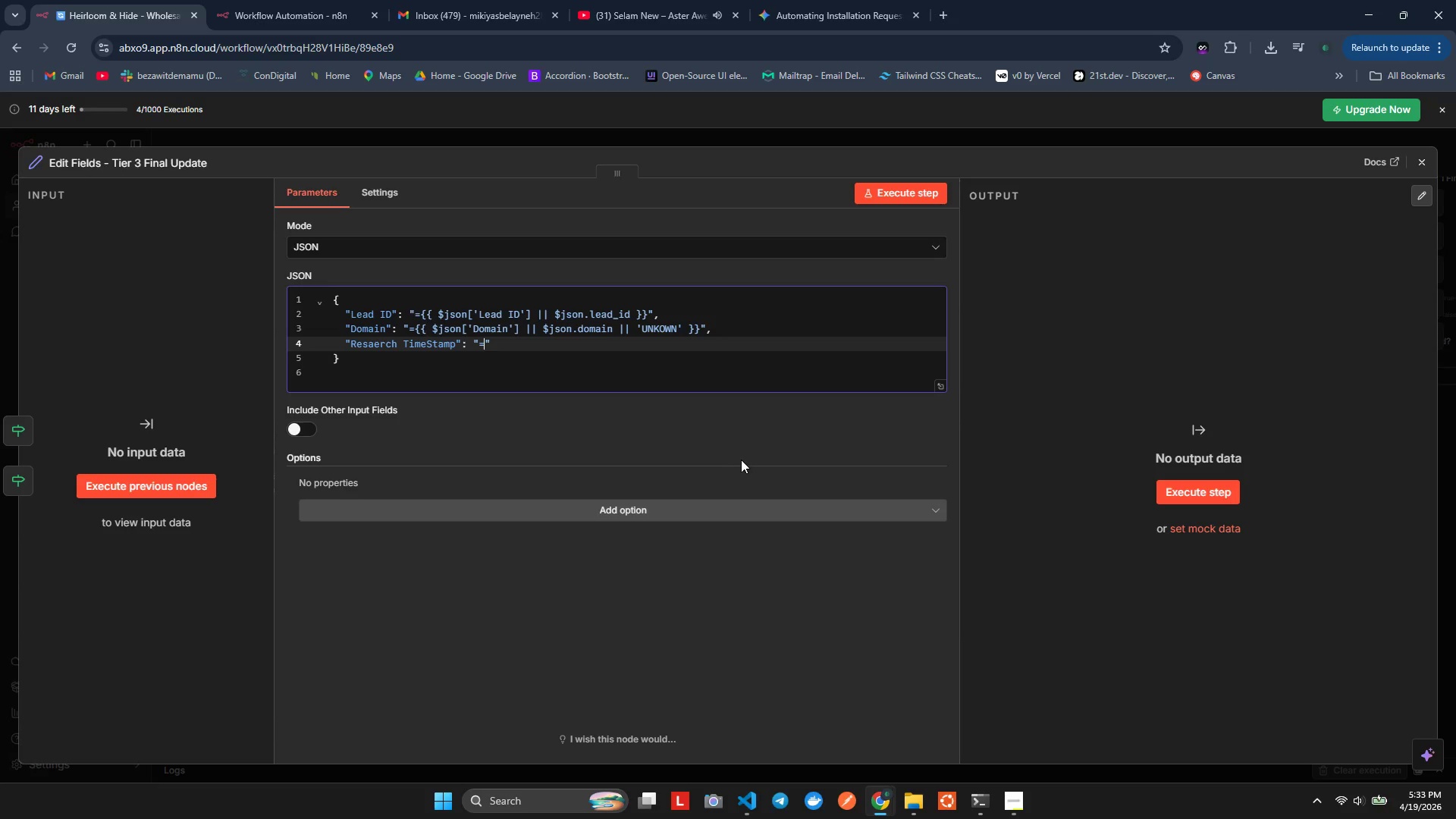 
key(Shift+BracketLeft)
 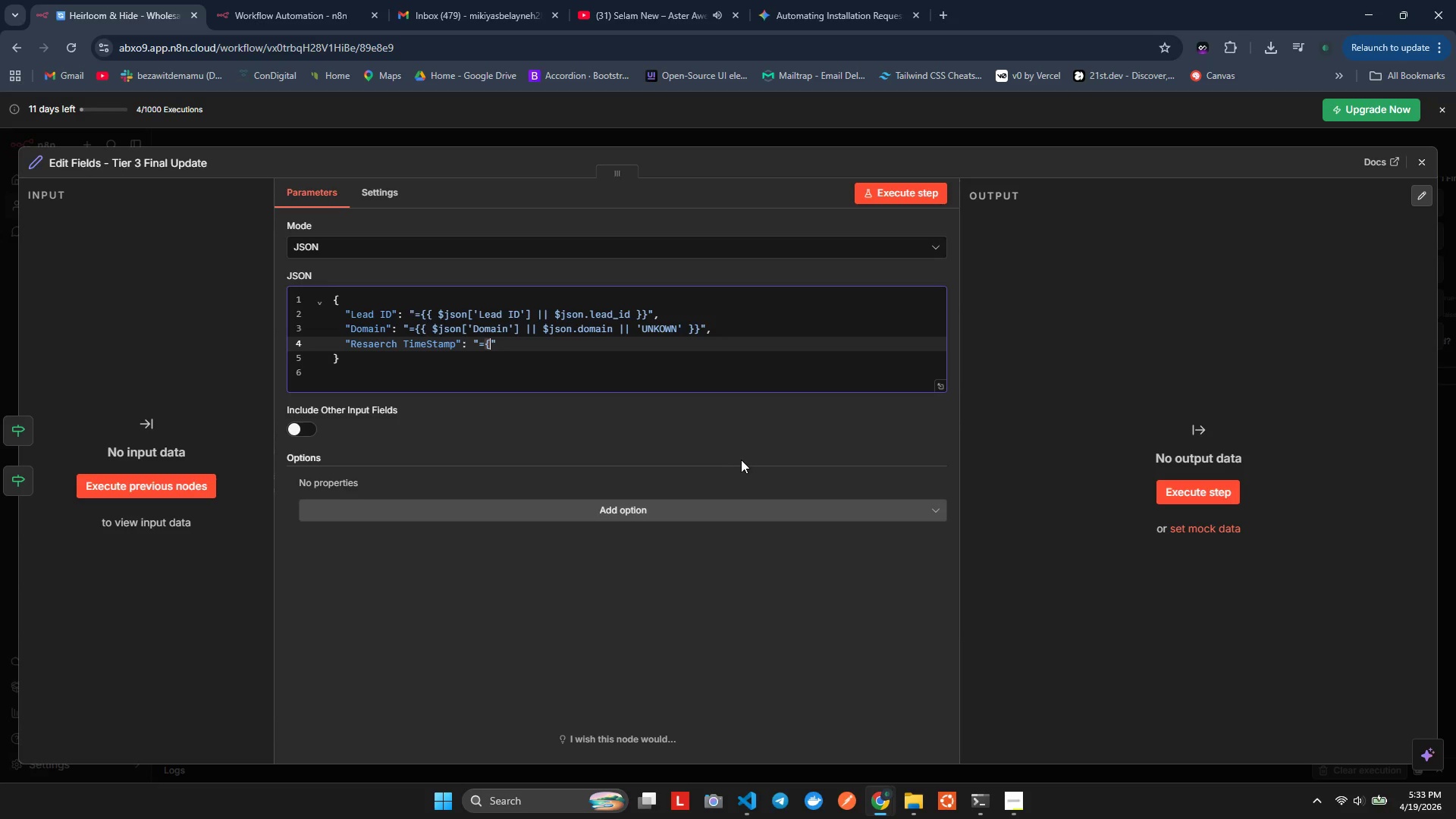 
key(Shift+BracketLeft)
 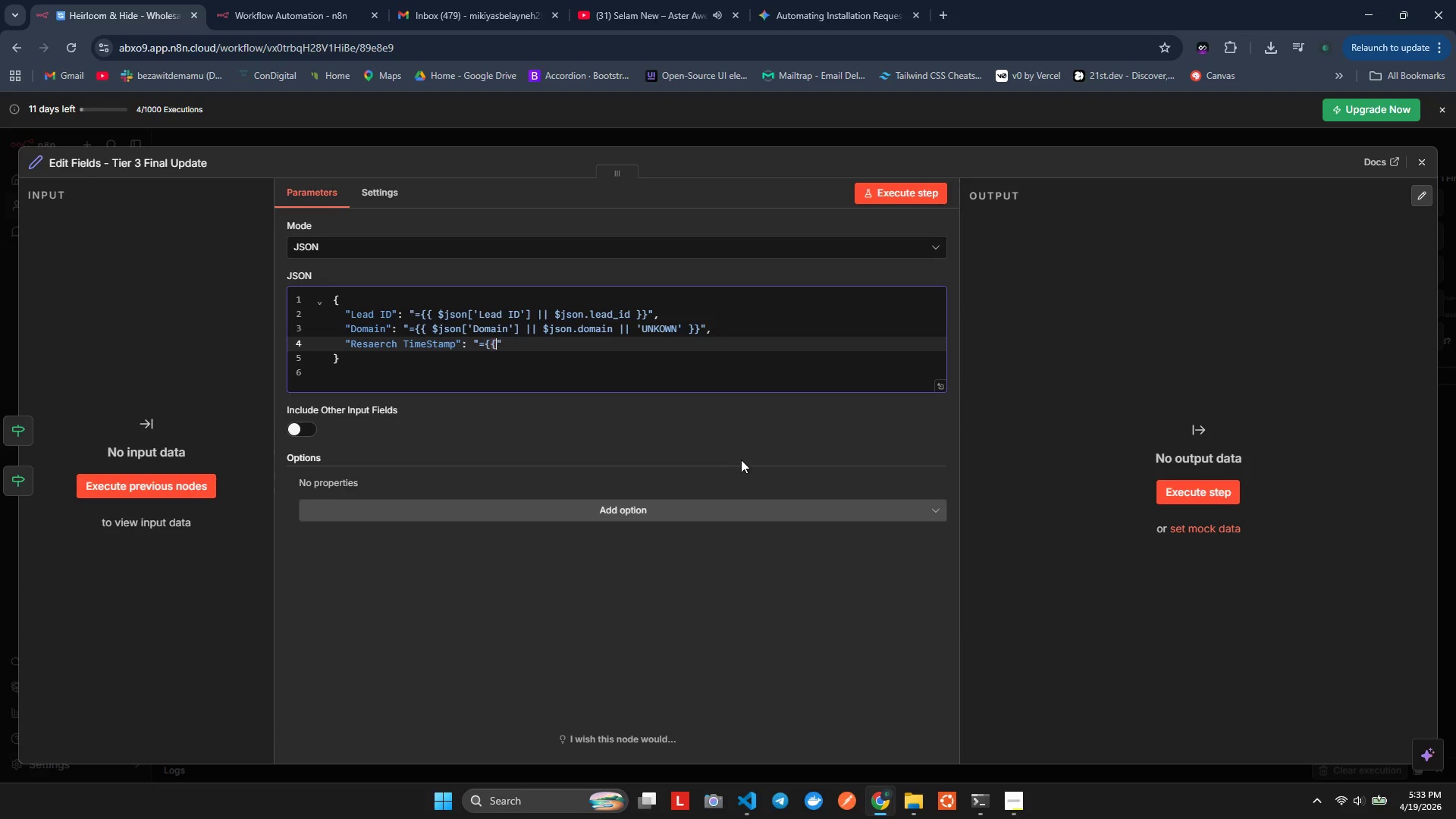 
key(Shift+BracketRight)
 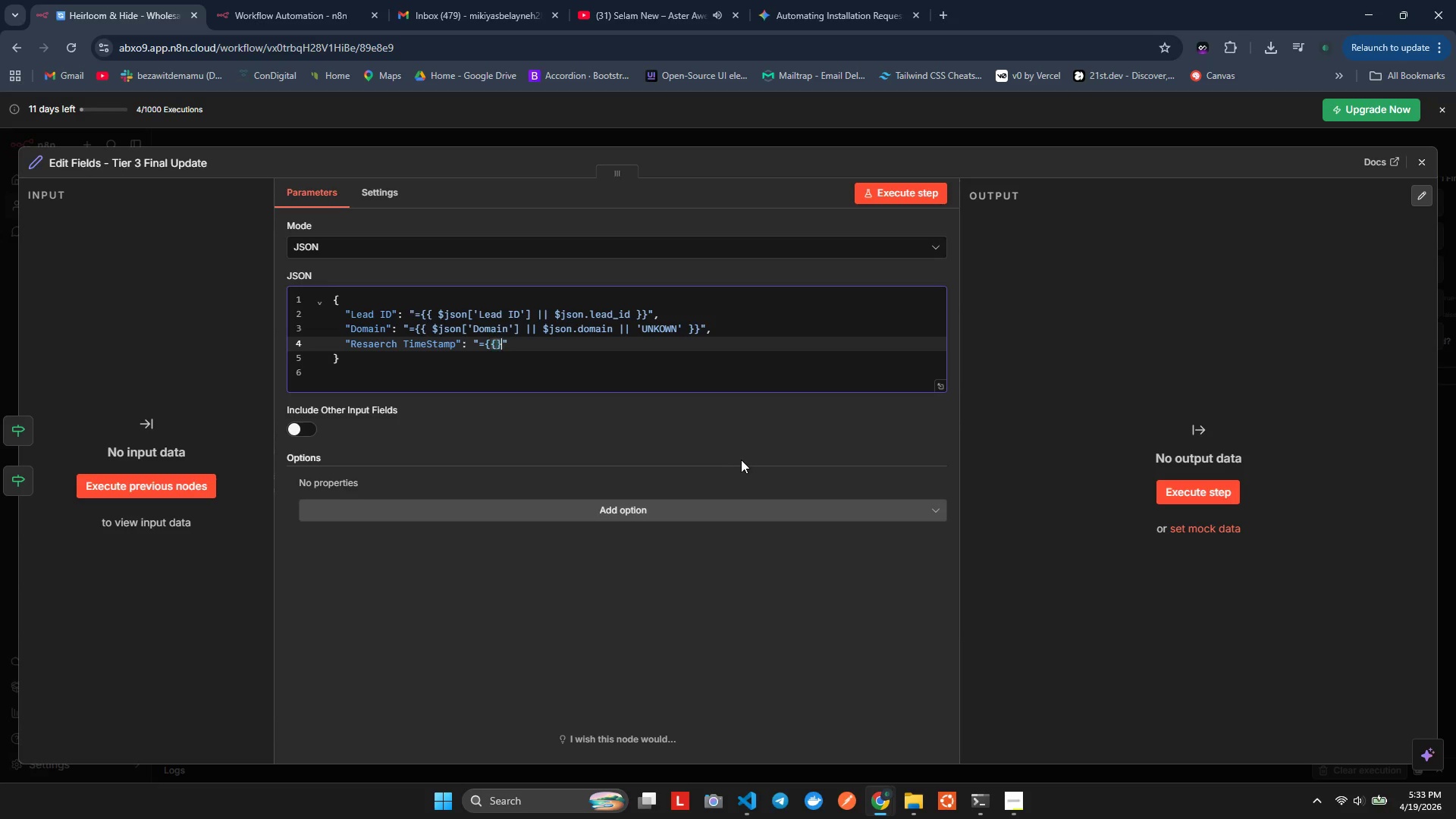 
key(Shift+BracketRight)
 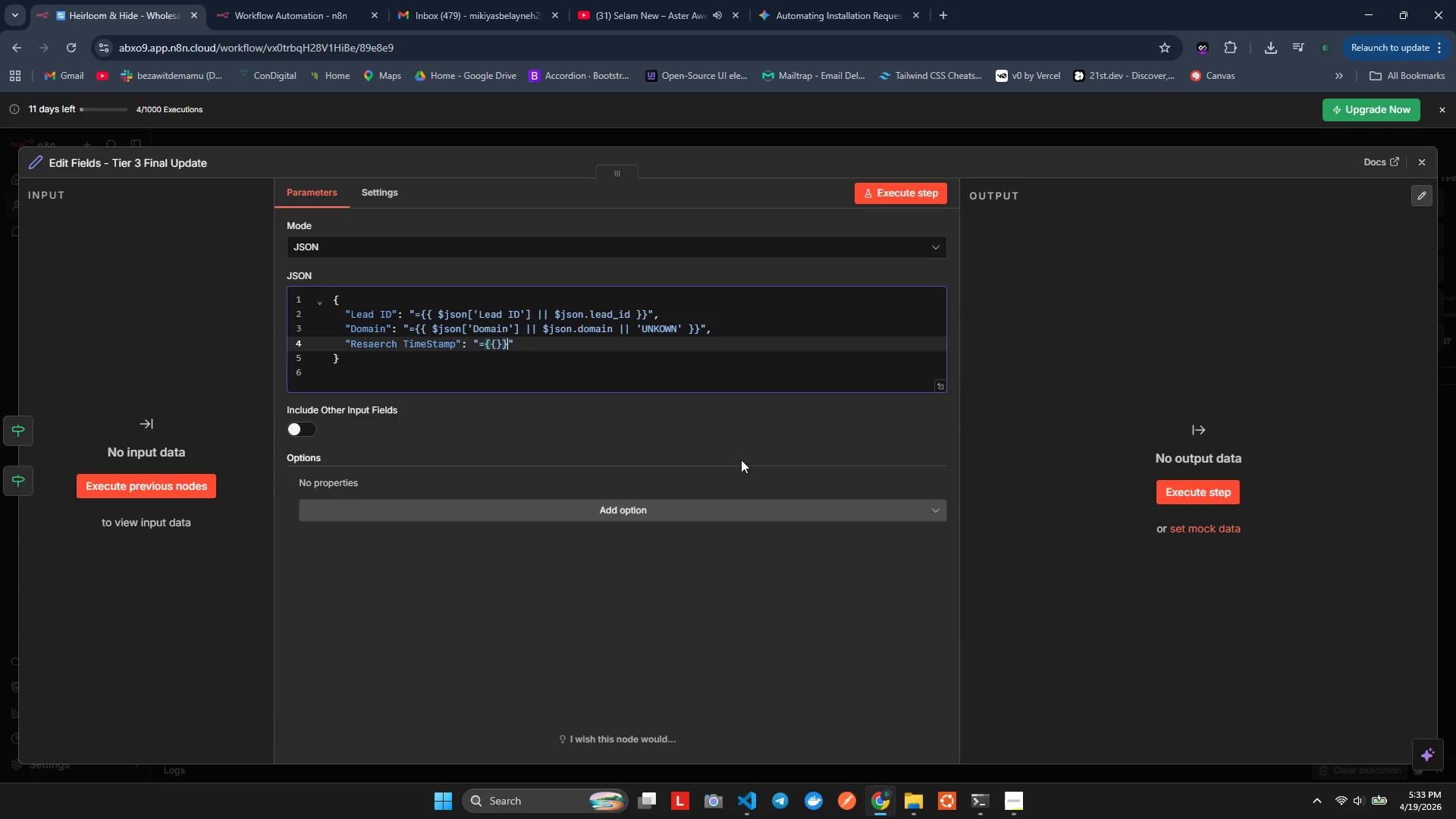 
key(ArrowLeft)
 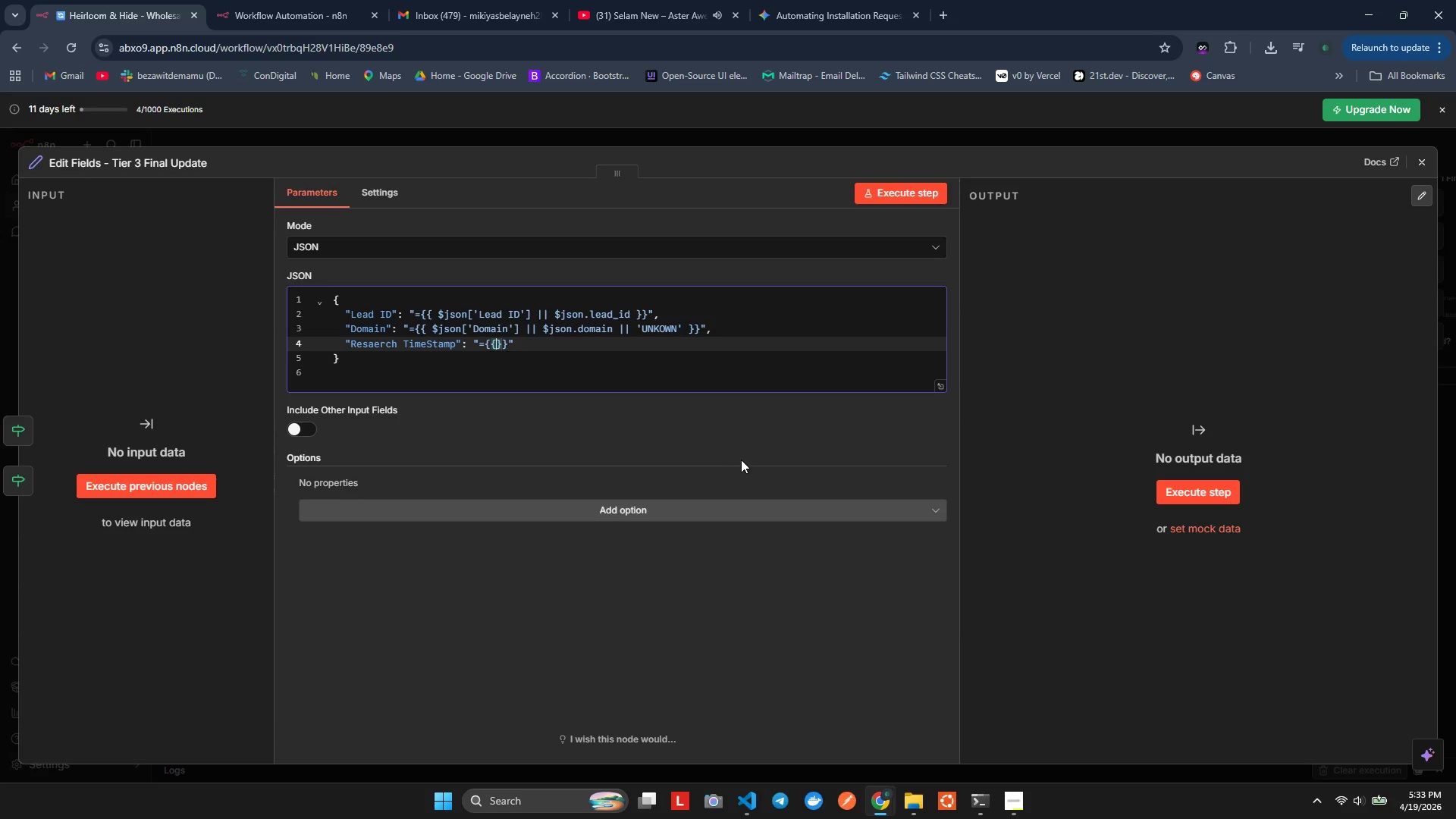 
key(ArrowLeft)
 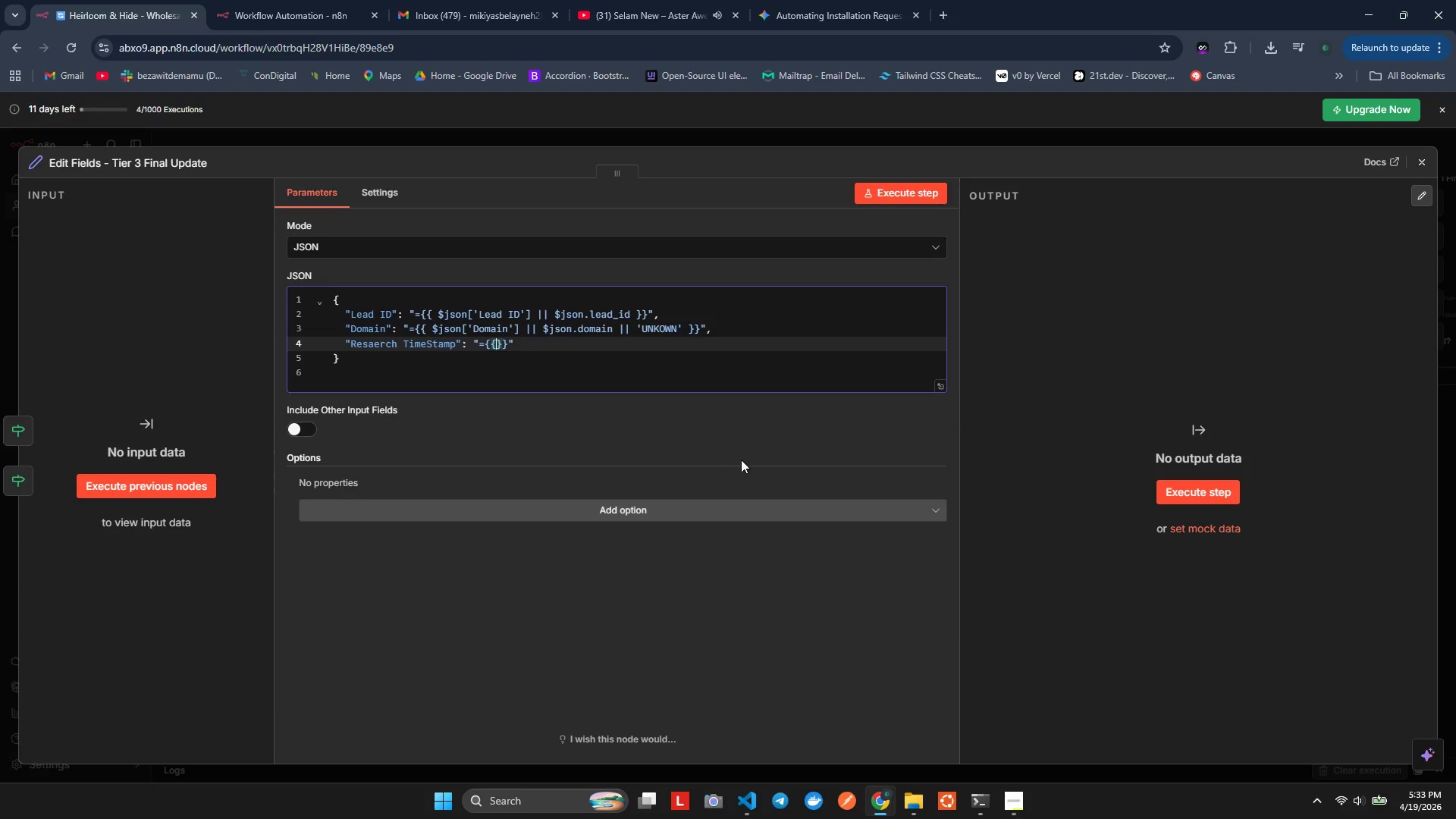 
key(Space)
 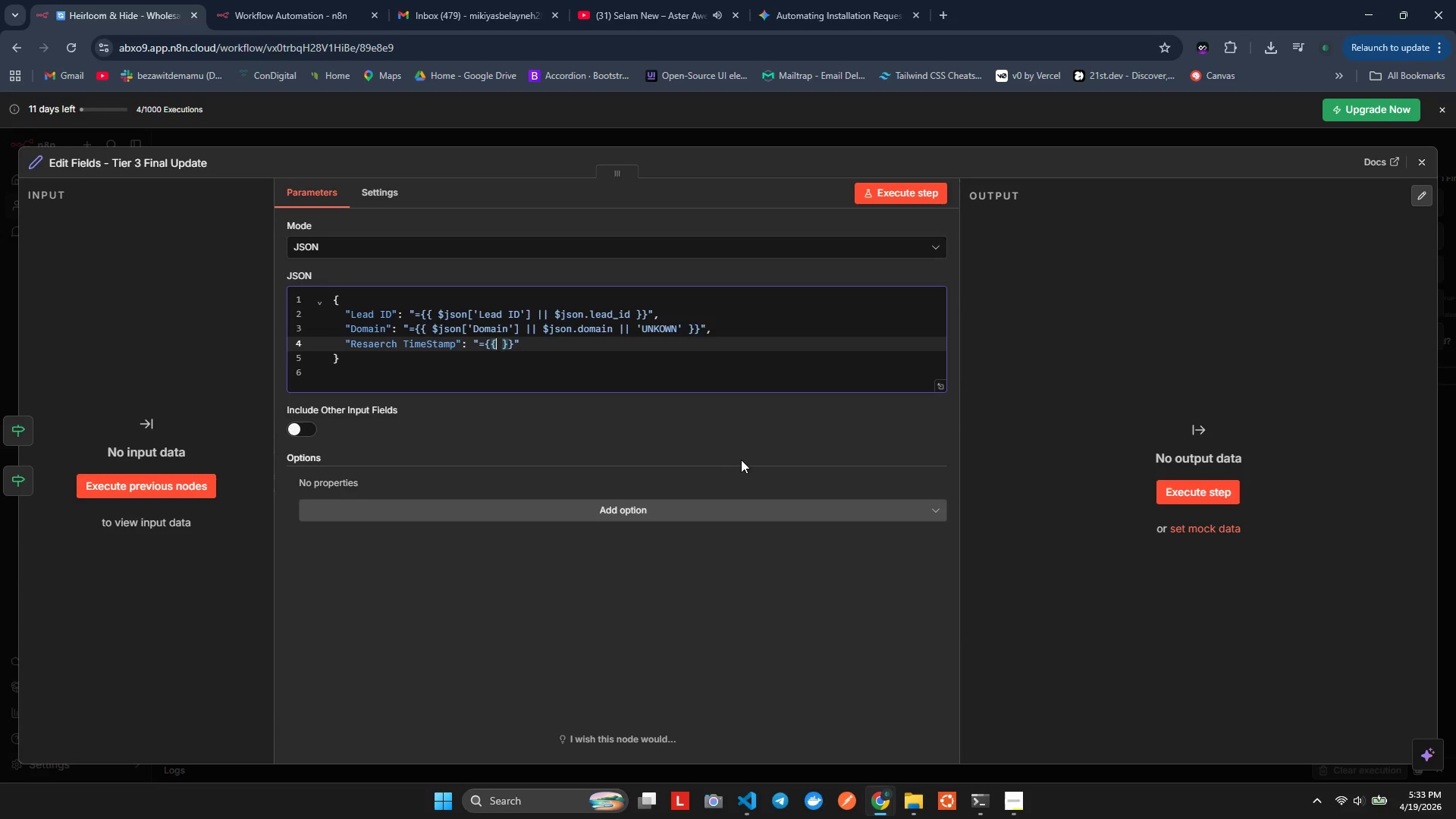 
key(ArrowLeft)
 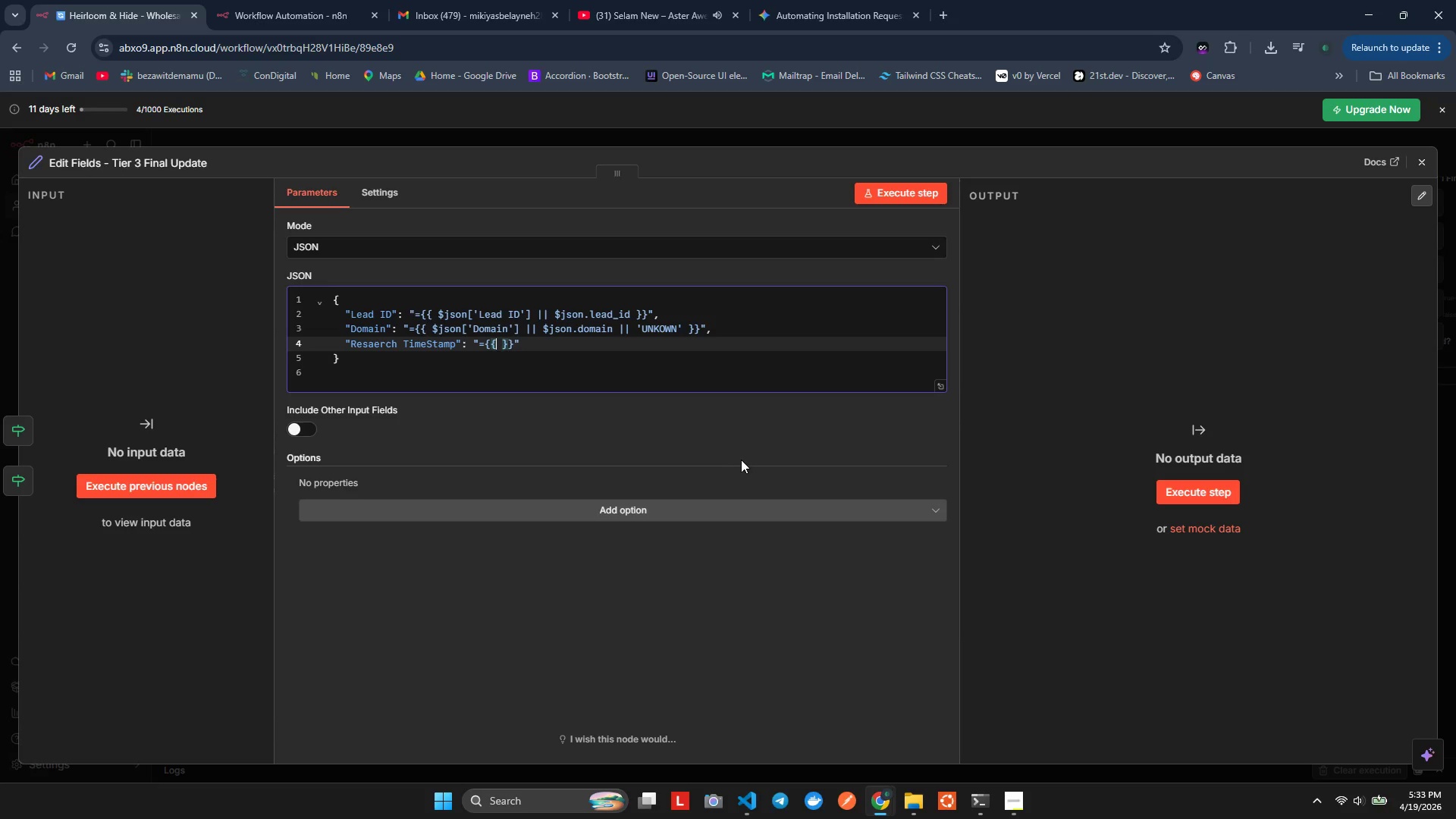 
key(Space)
 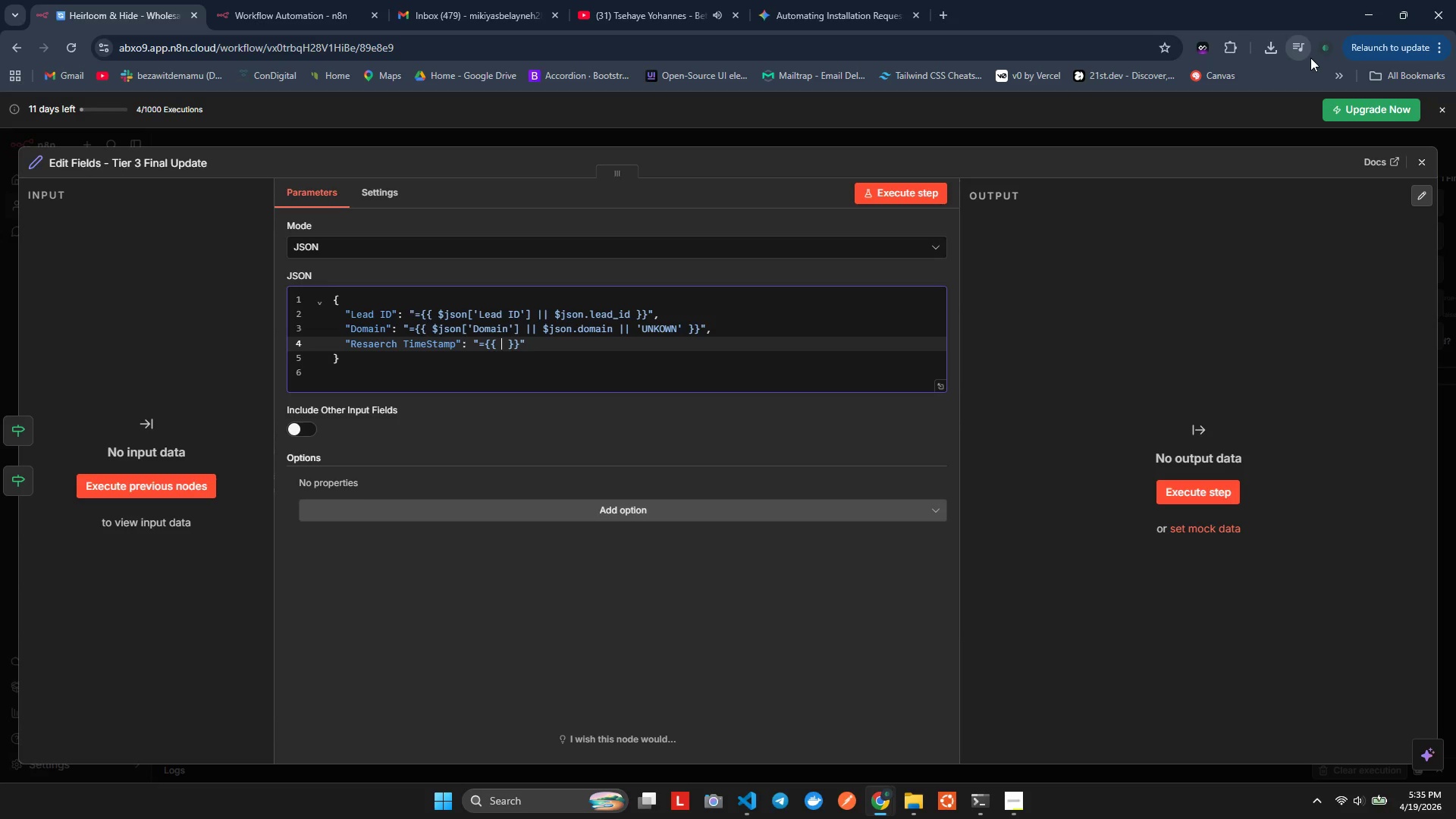 
wait(86.34)
 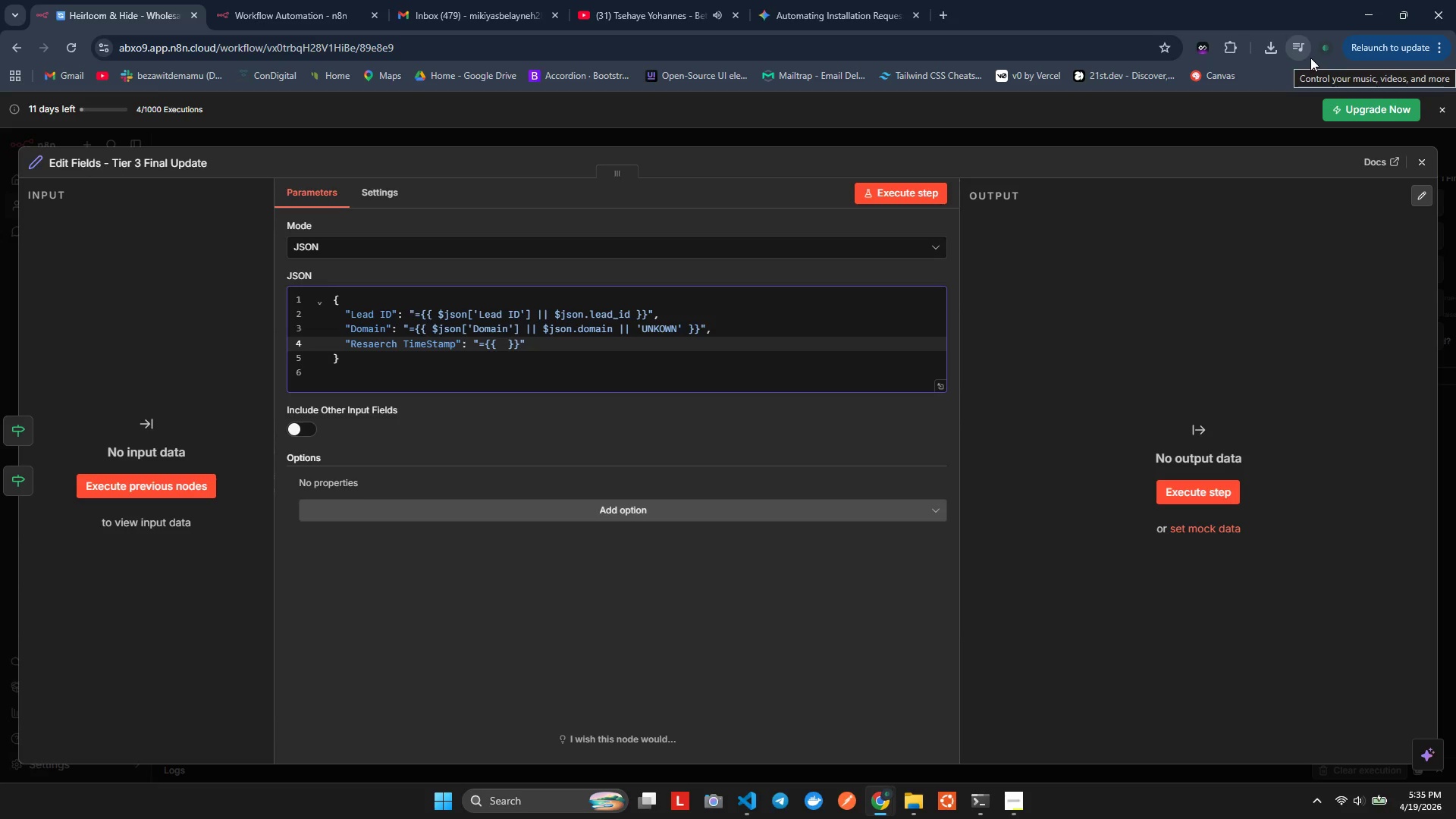 
type($now.toIs)
key(Backspace)
type(SO())
 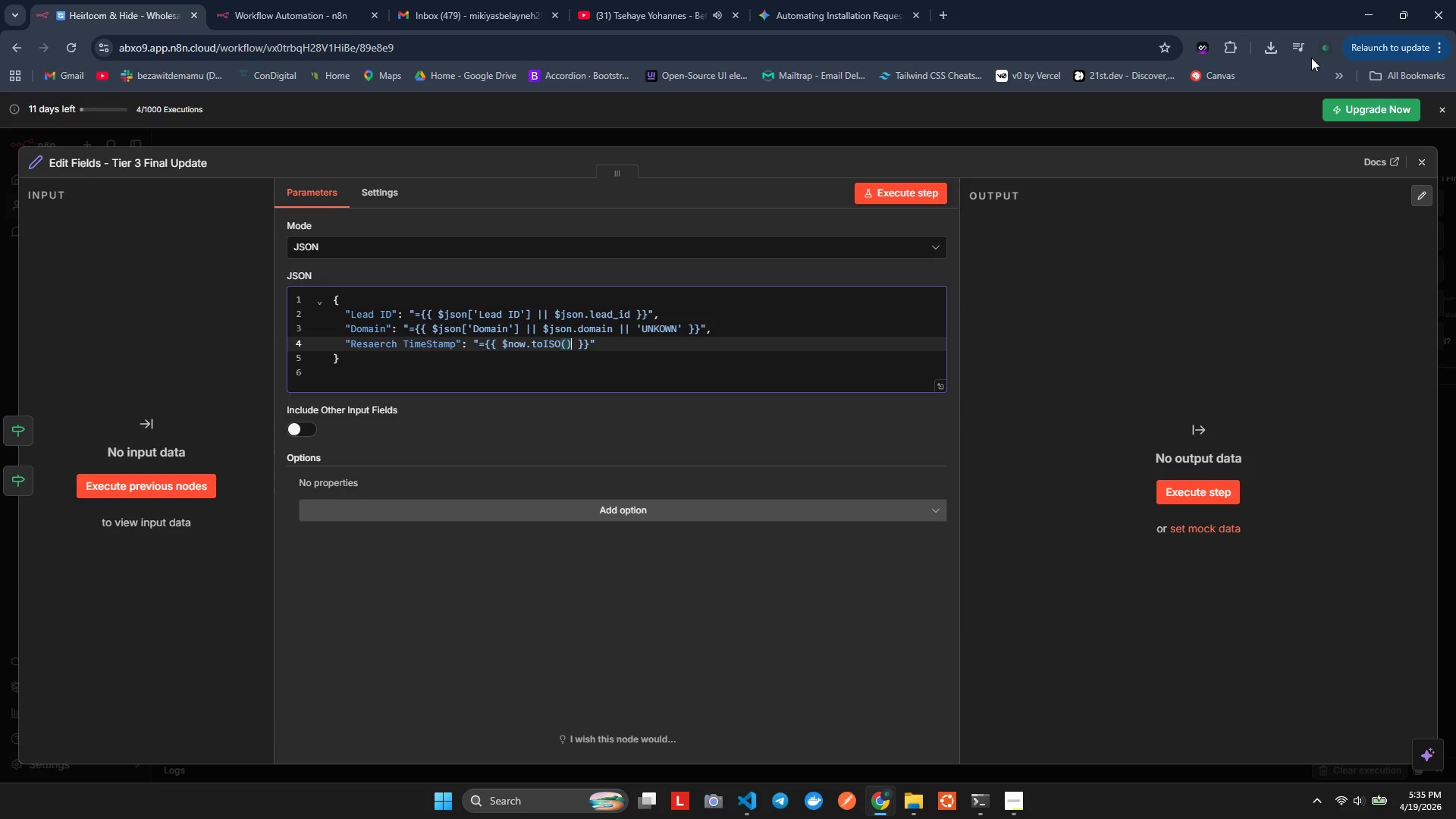 
key(ArrowRight)
 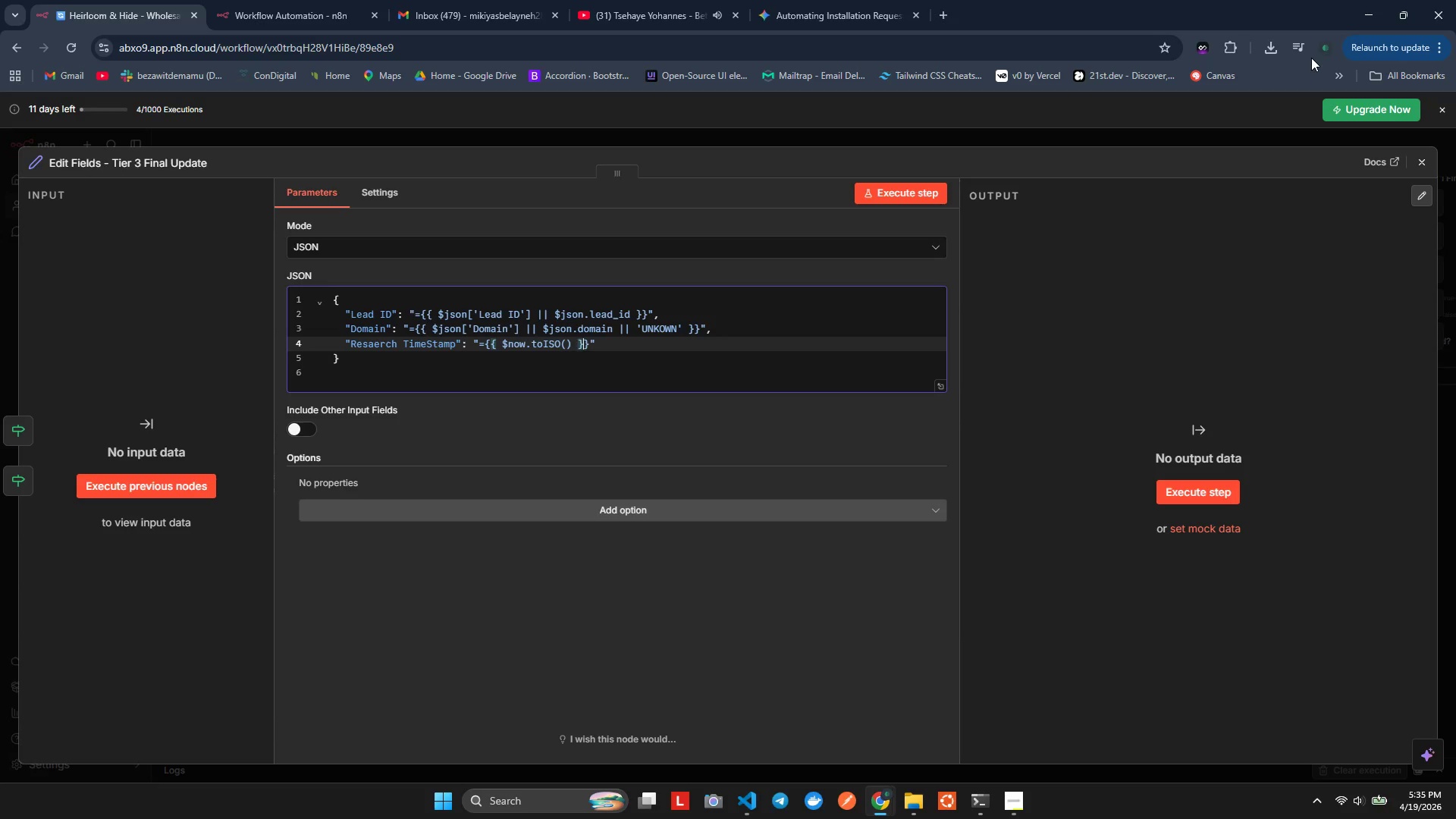 
key(ArrowRight)
 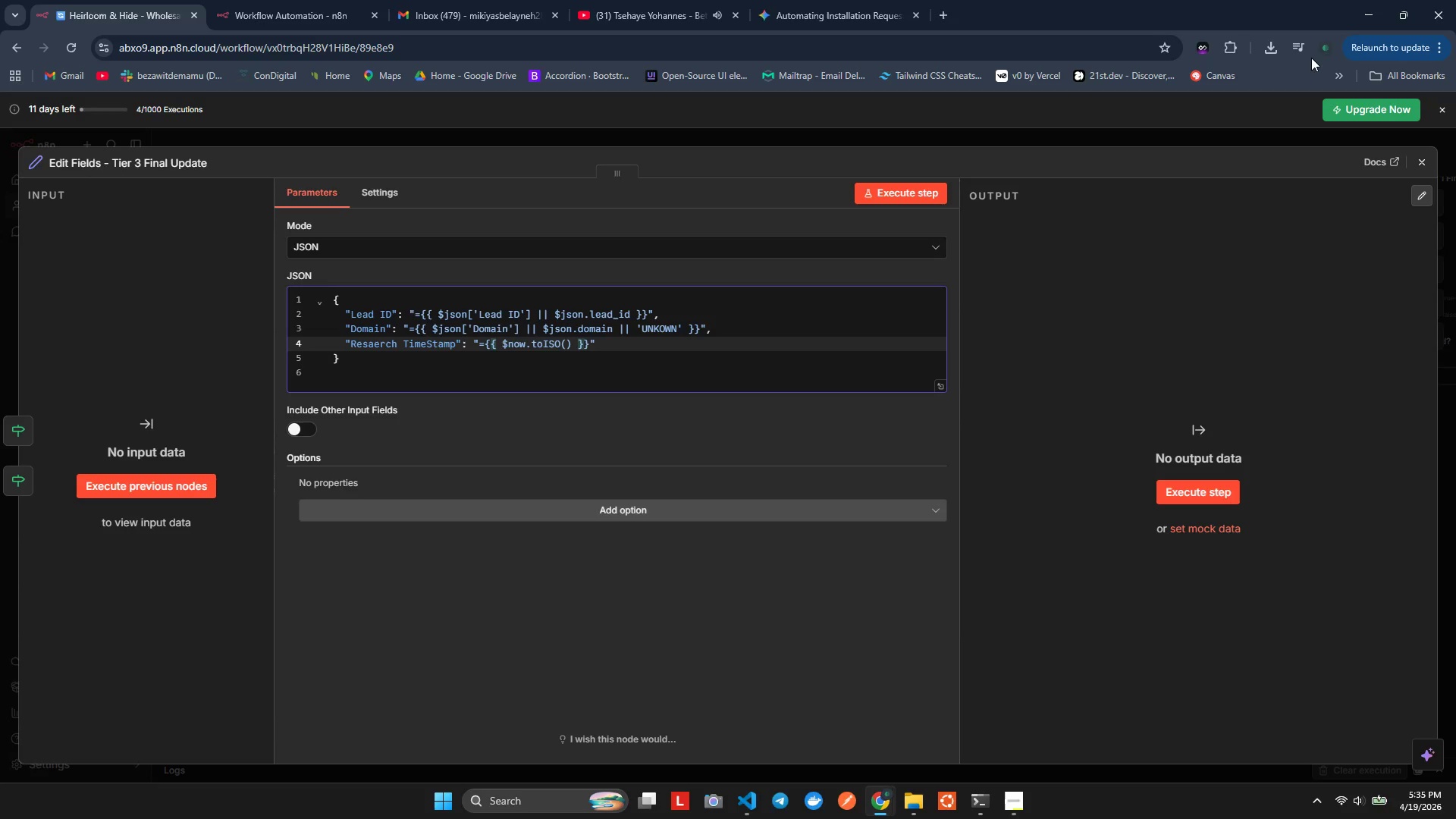 
key(ArrowRight)
 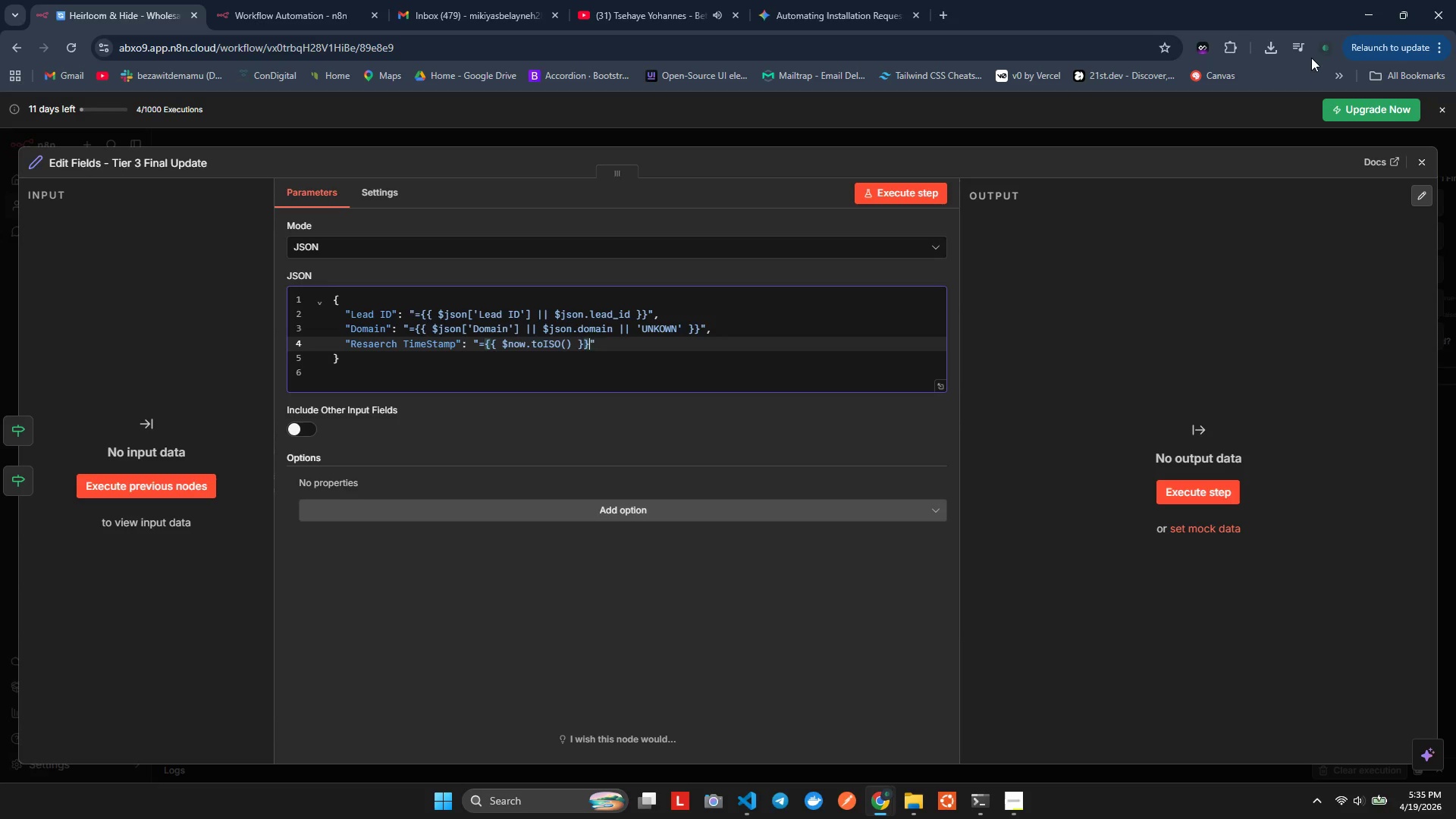 
key(ArrowRight)
 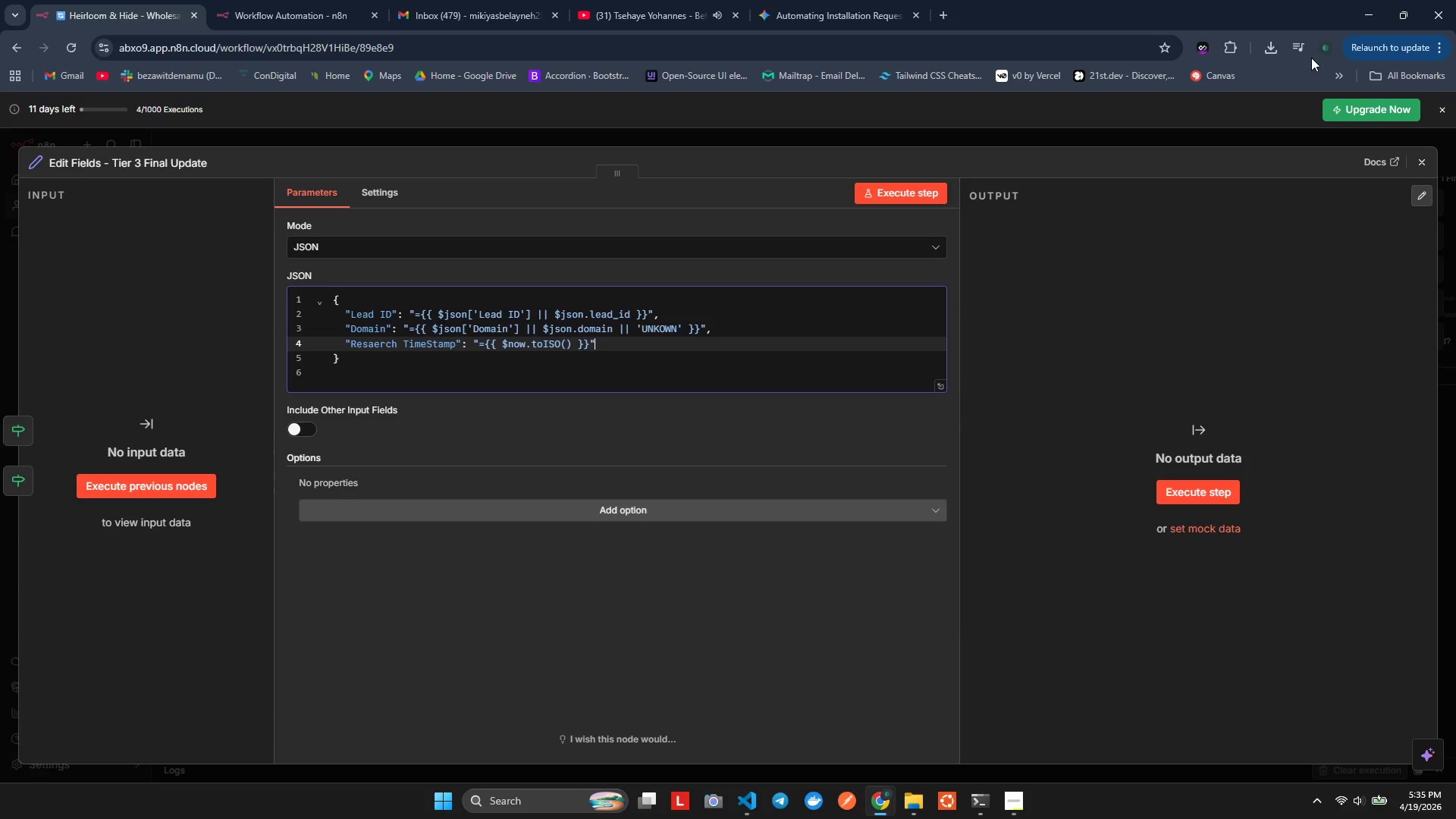 
key(Comma)
 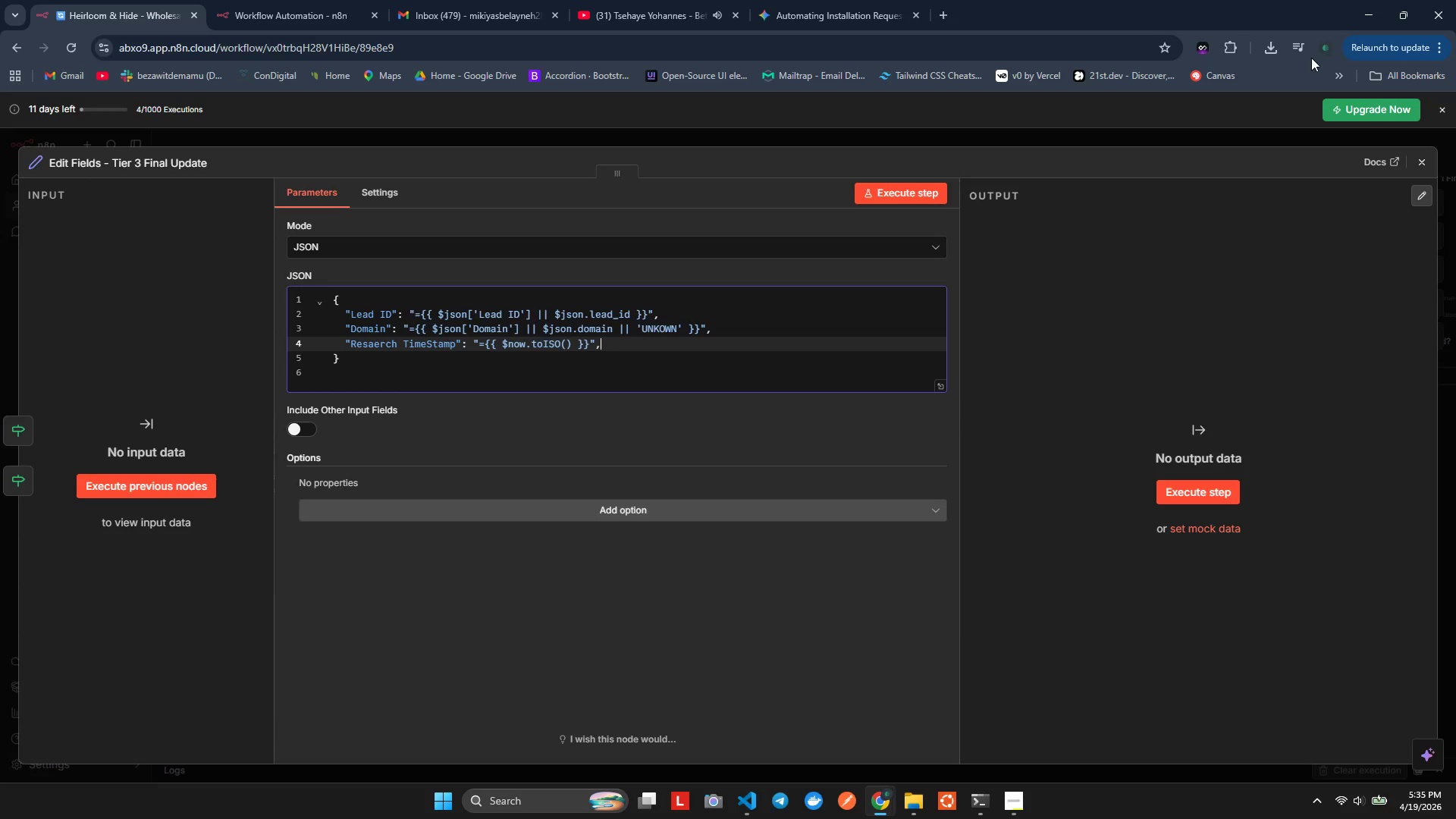 
key(Enter)
 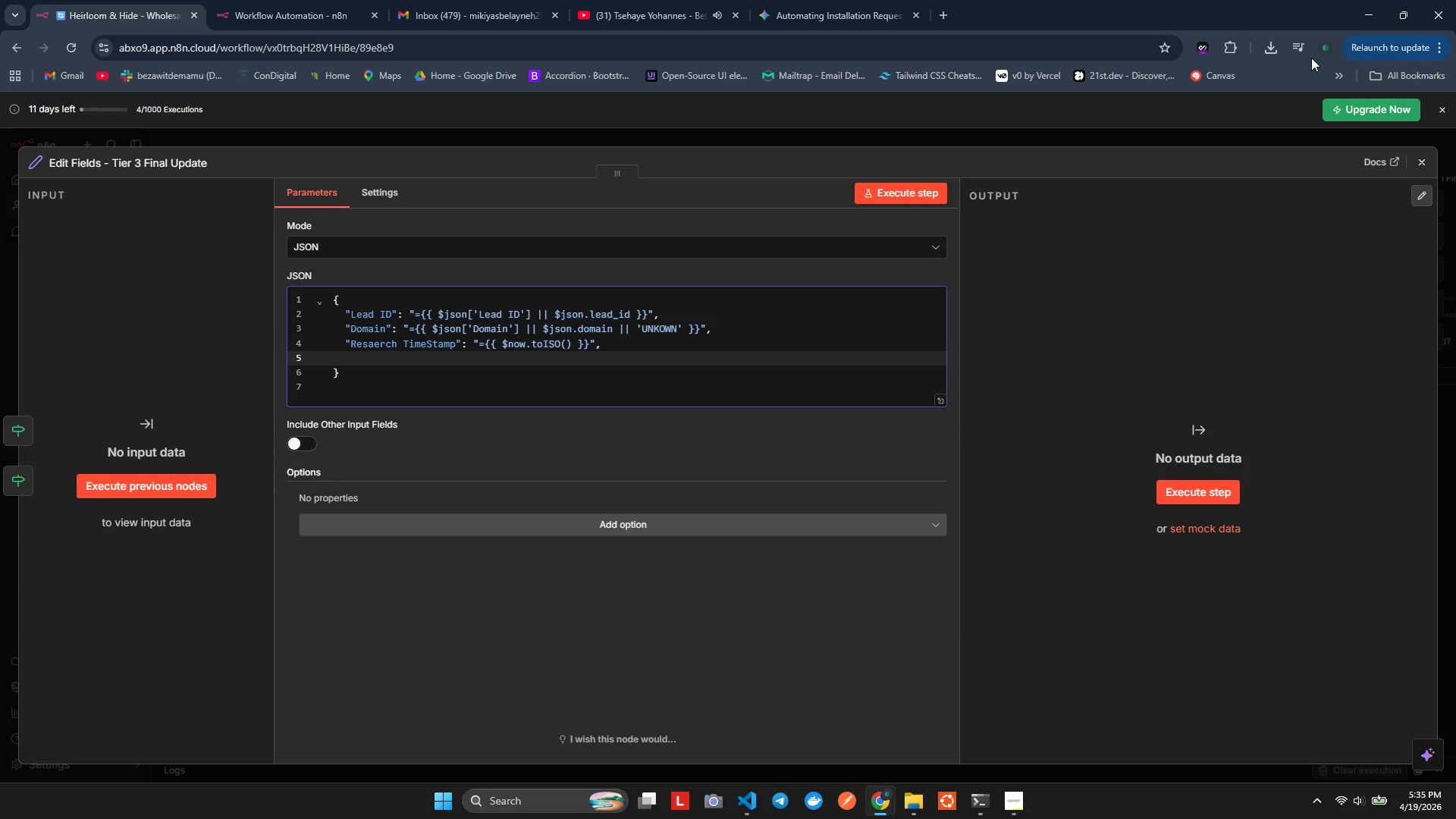 
key(Shift+Quote)
 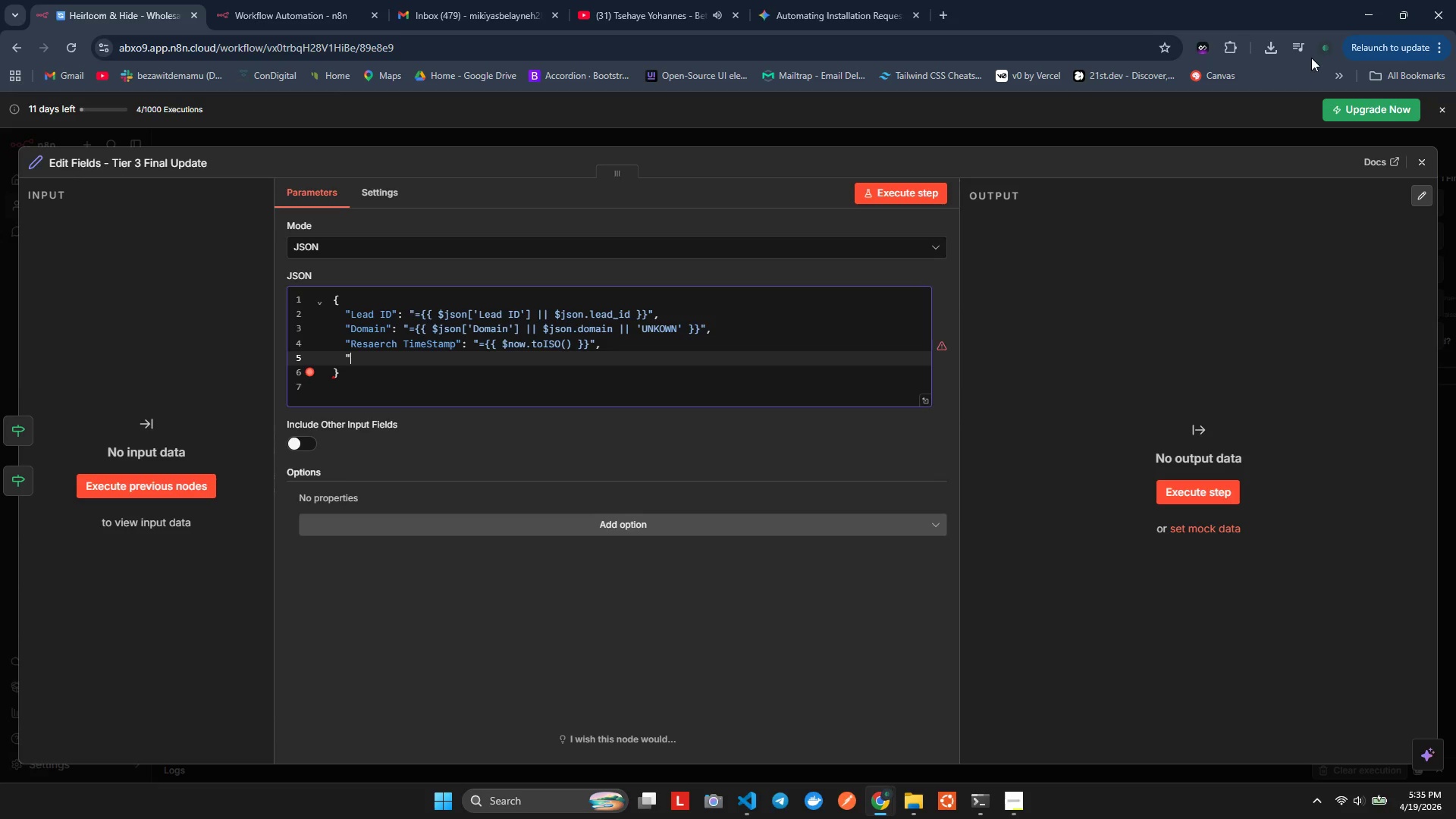 
key(Shift+Quote)
 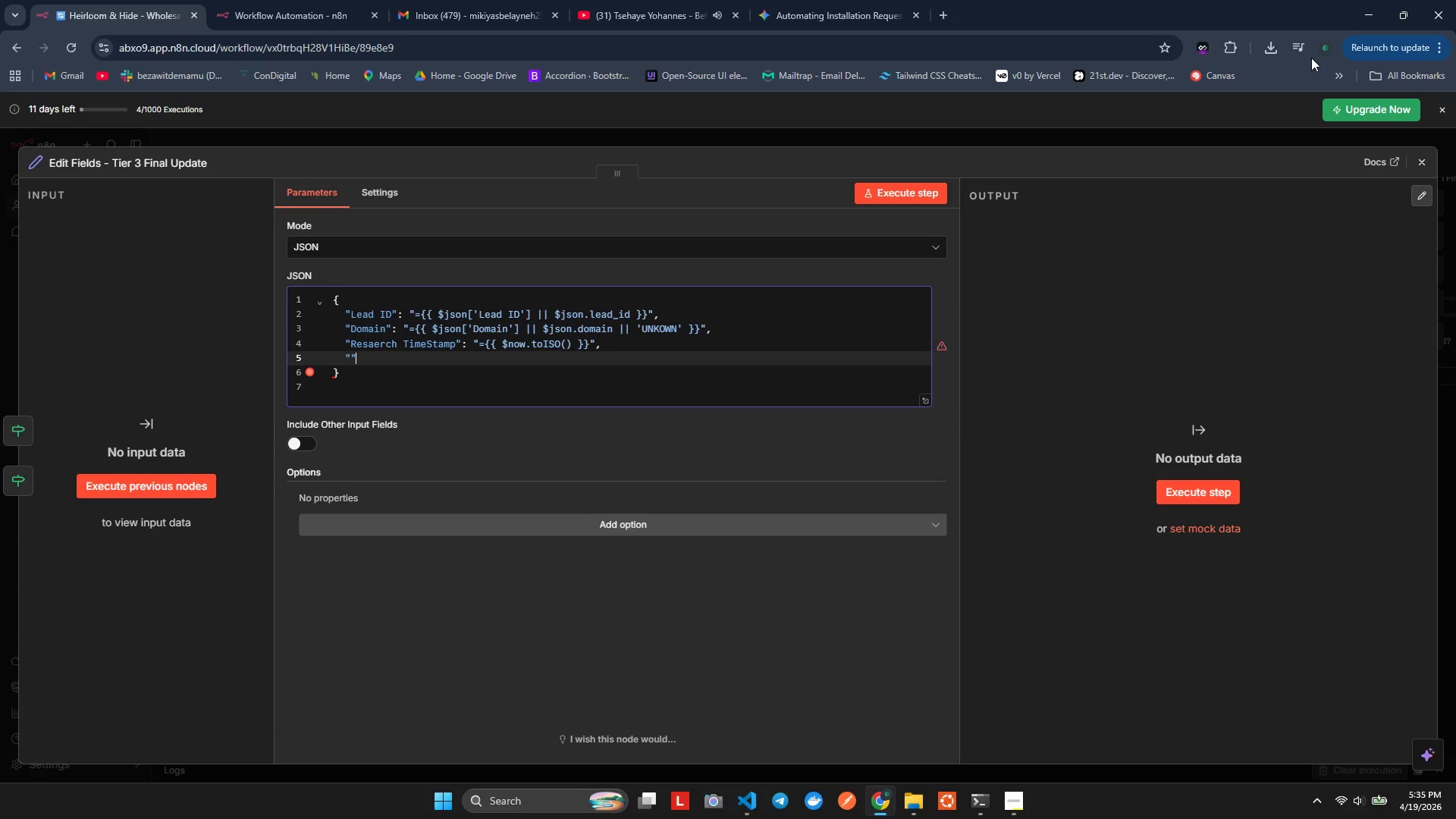 
key(ArrowLeft)
 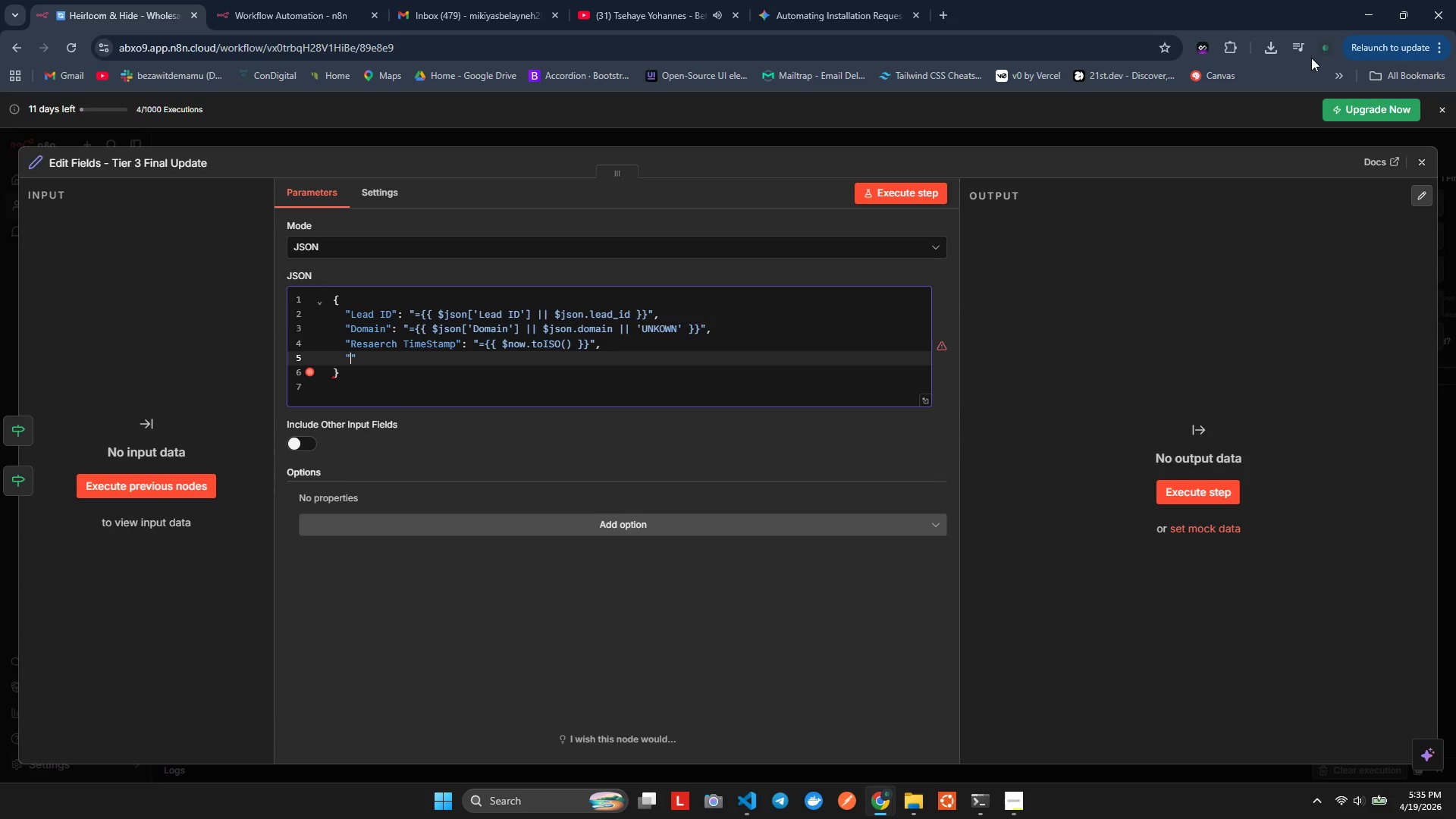 
type(Enriched Data)
 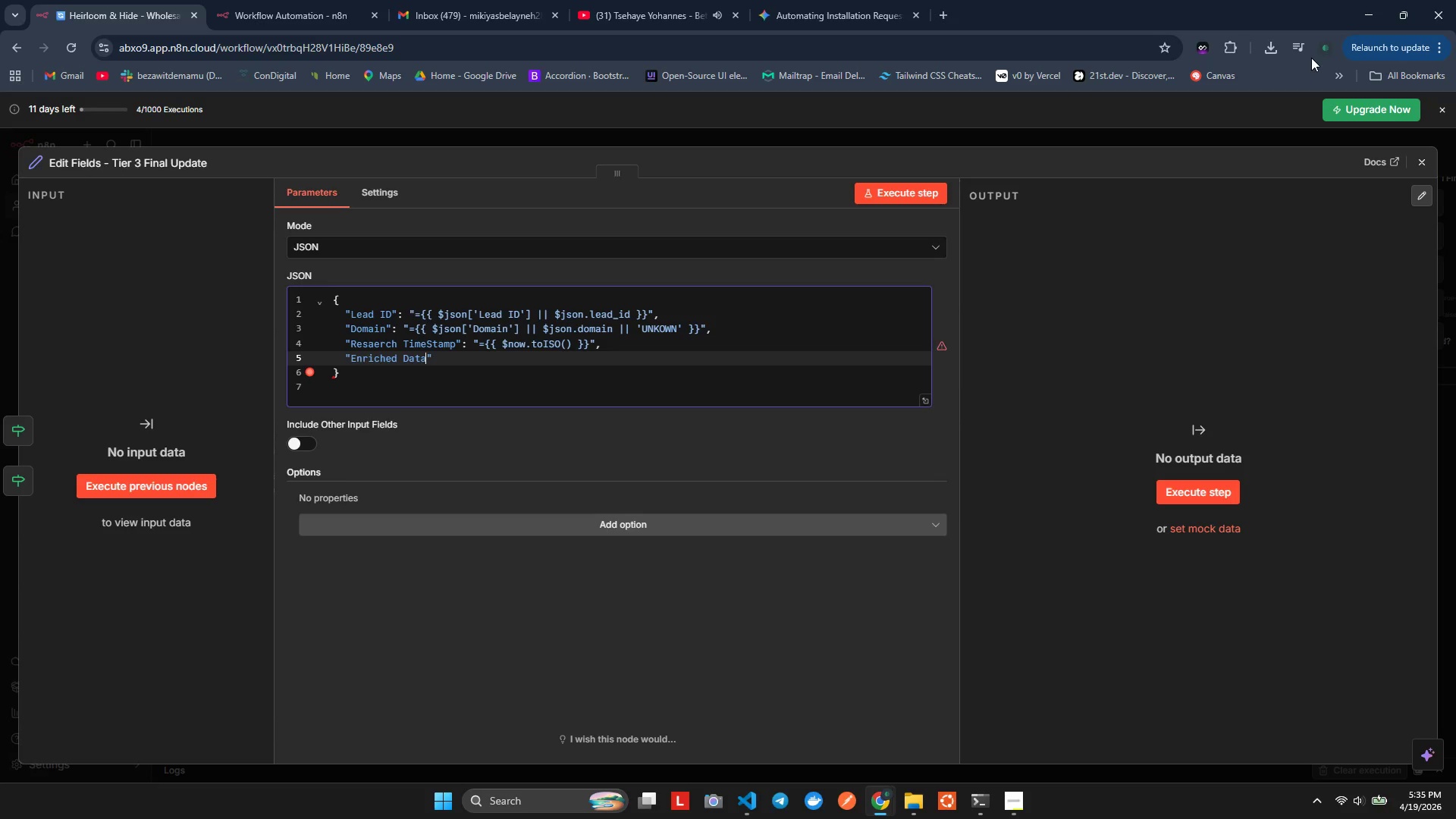 
key(ArrowRight)
 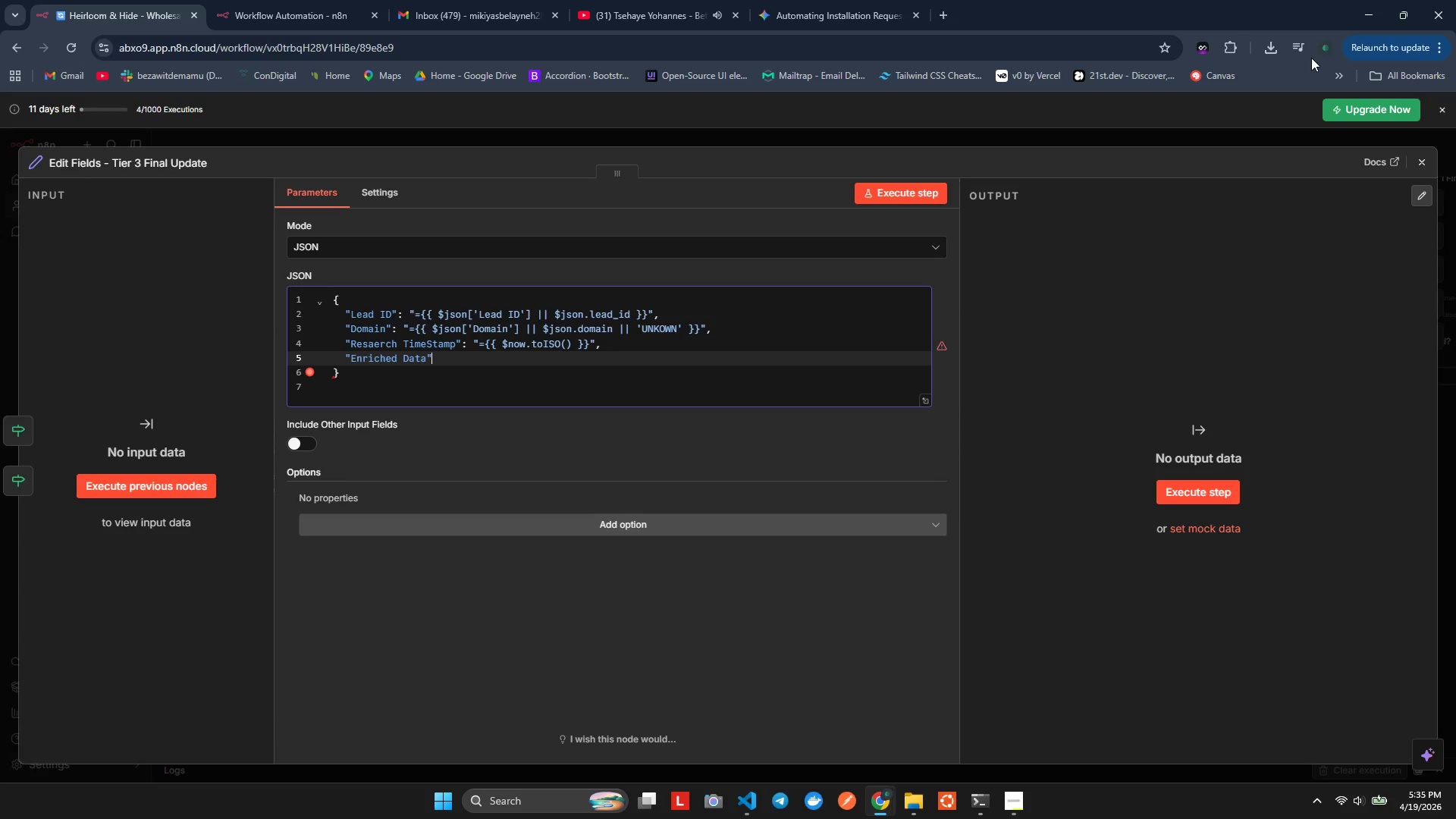 
key(Shift+Semicolon)
 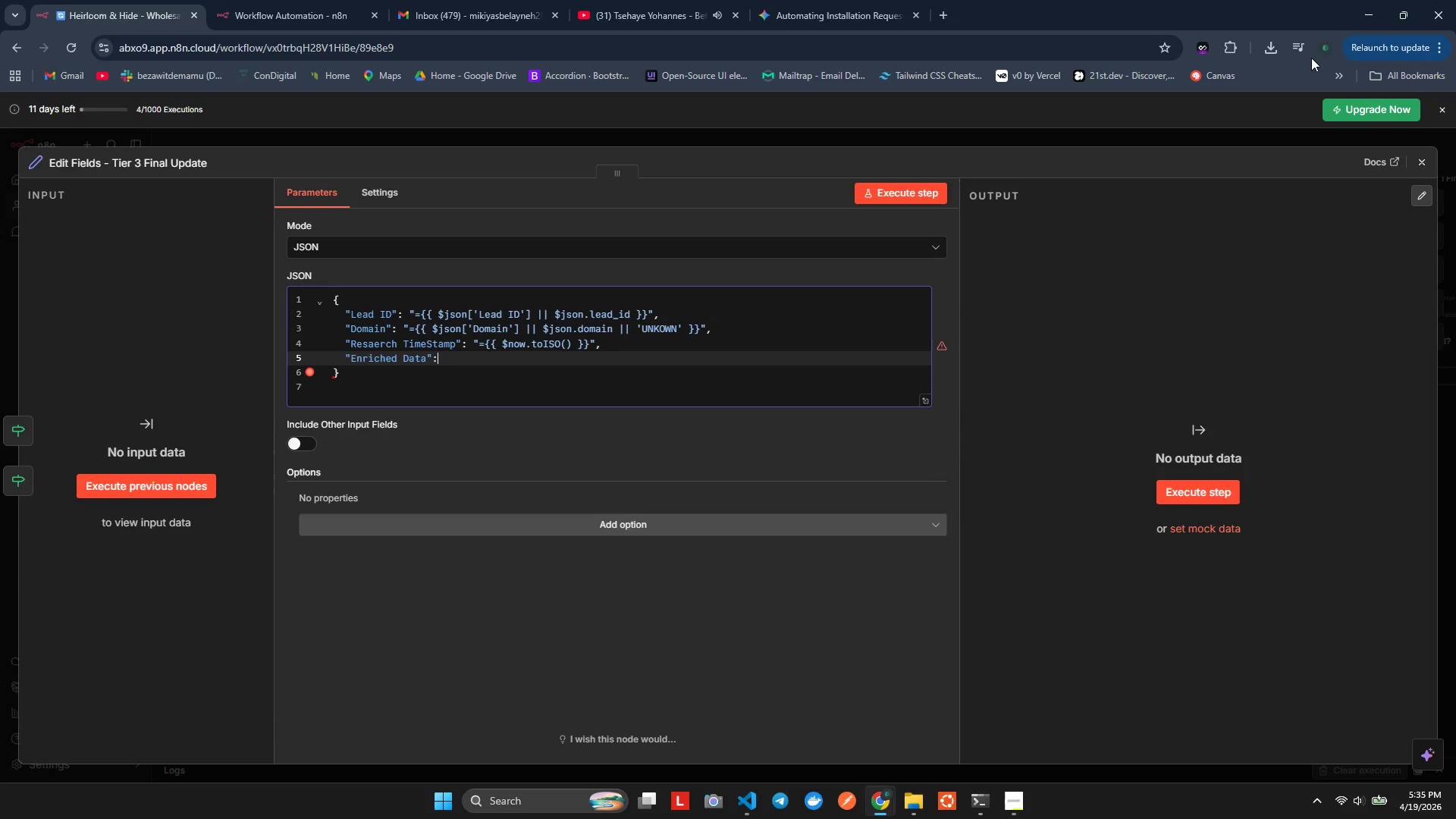 
key(Space)
 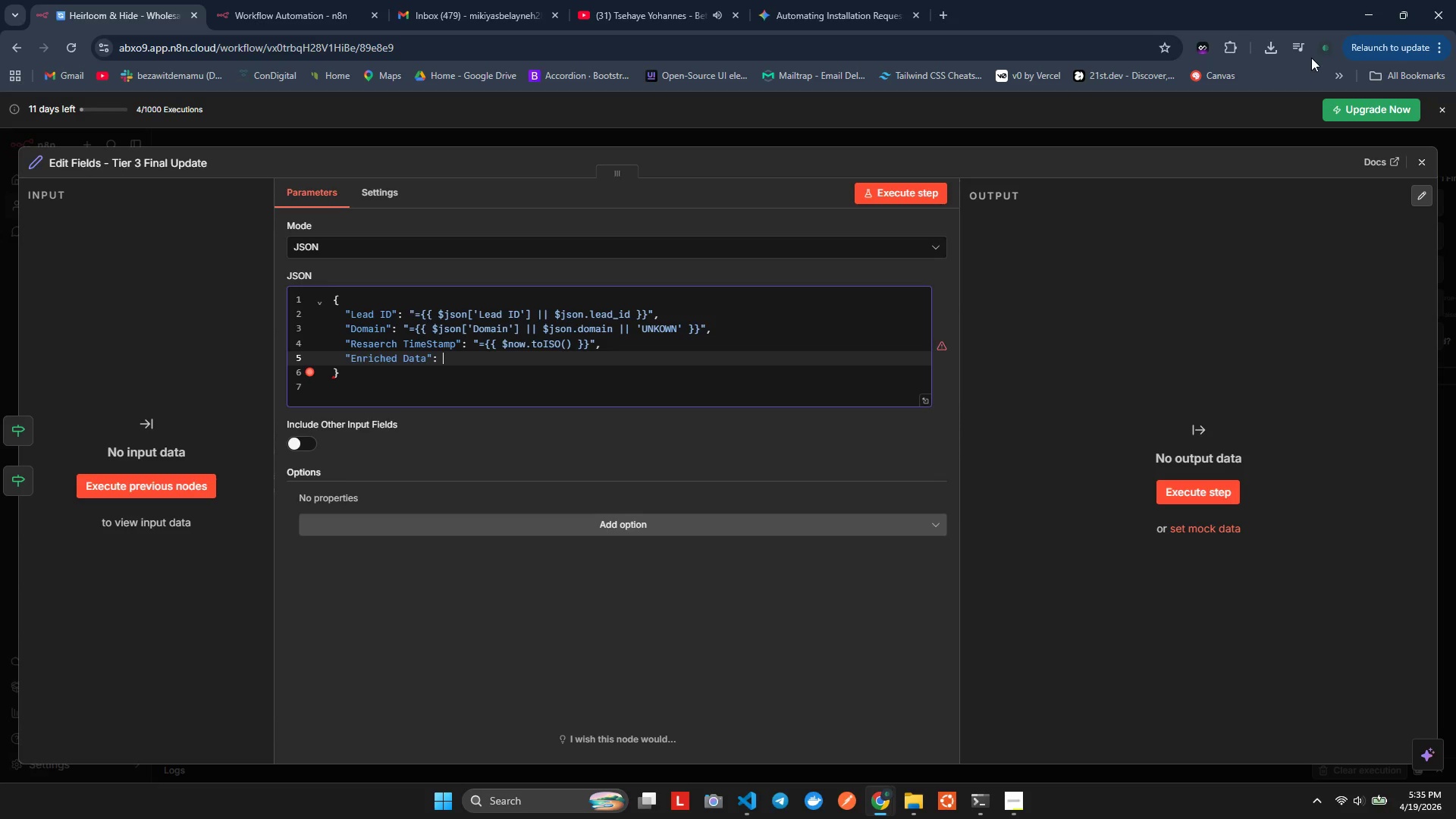 
key(Shift+ShiftLeft)
 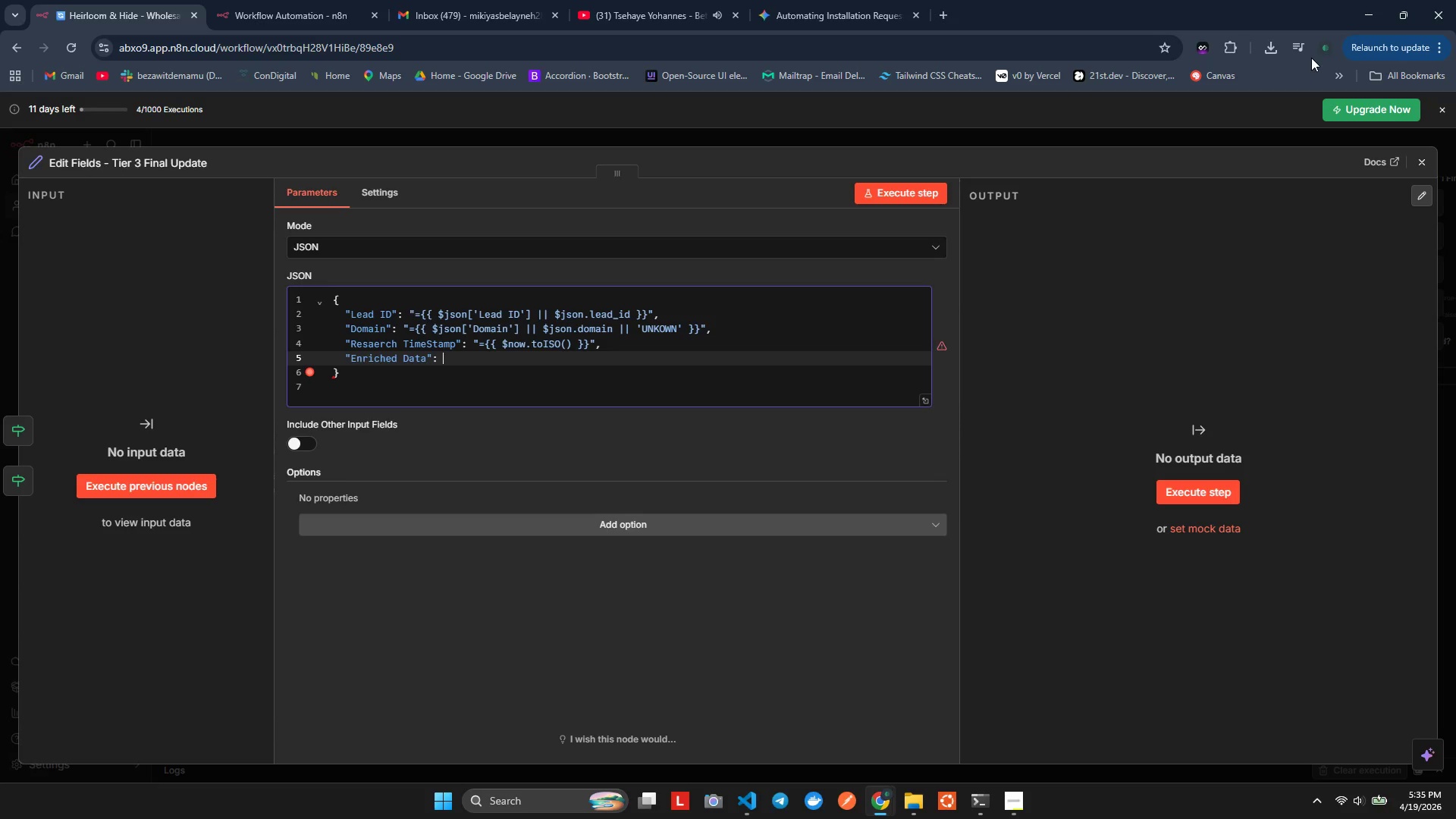 
key(Shift+Quote)
 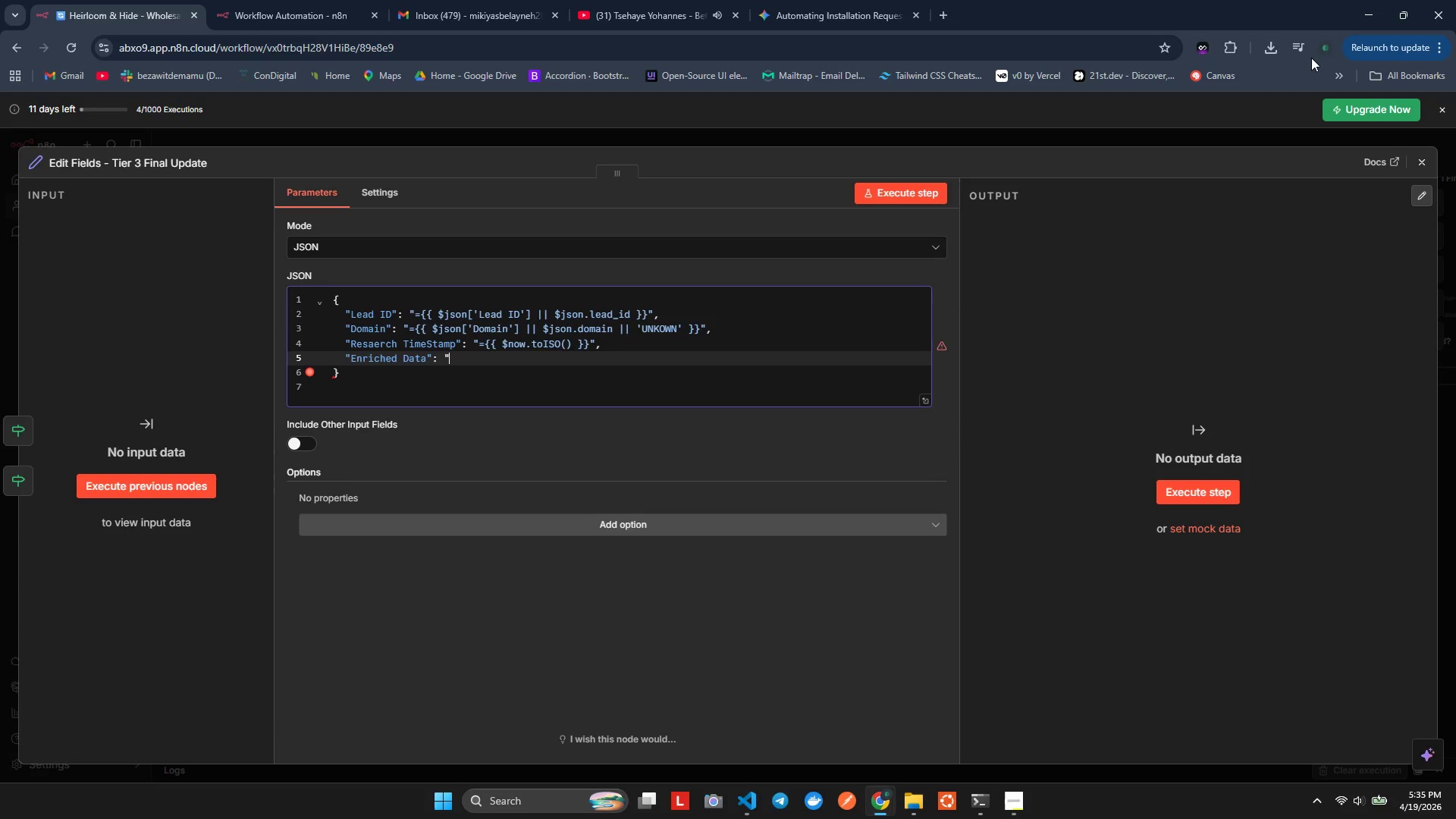 
key(Shift+ShiftLeft)
 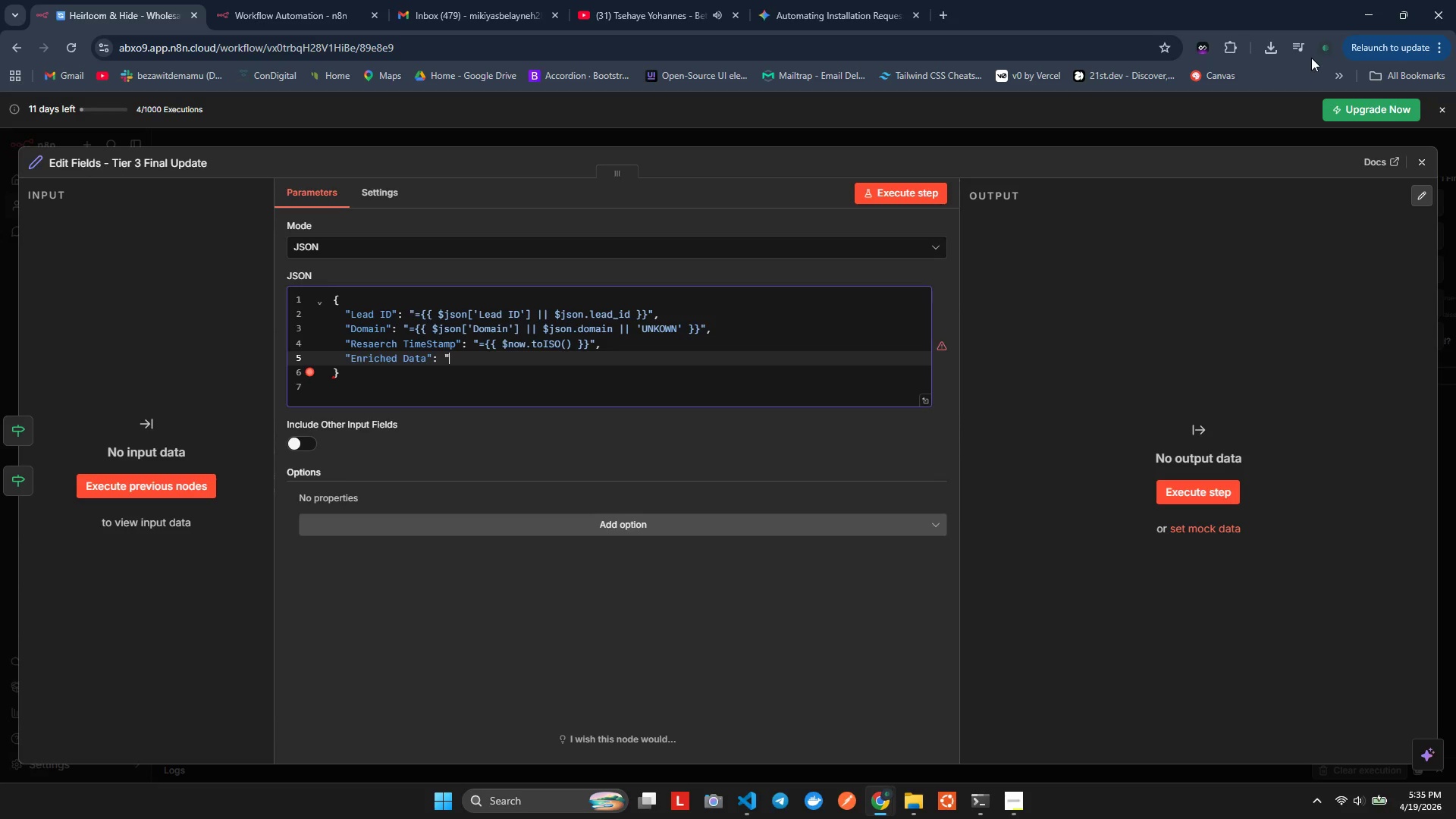 
key(Shift+Quote)
 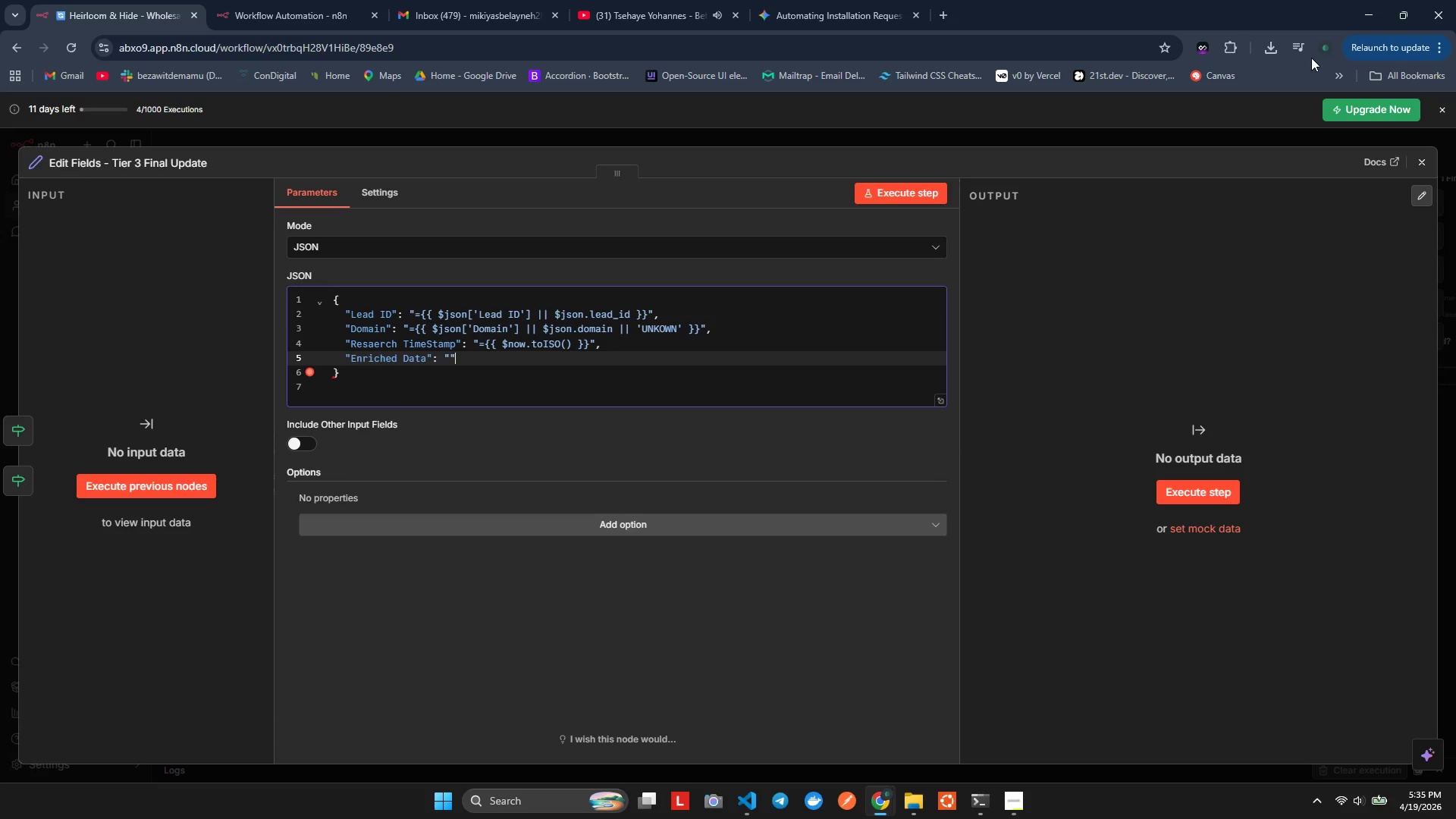 
key(ArrowLeft)
 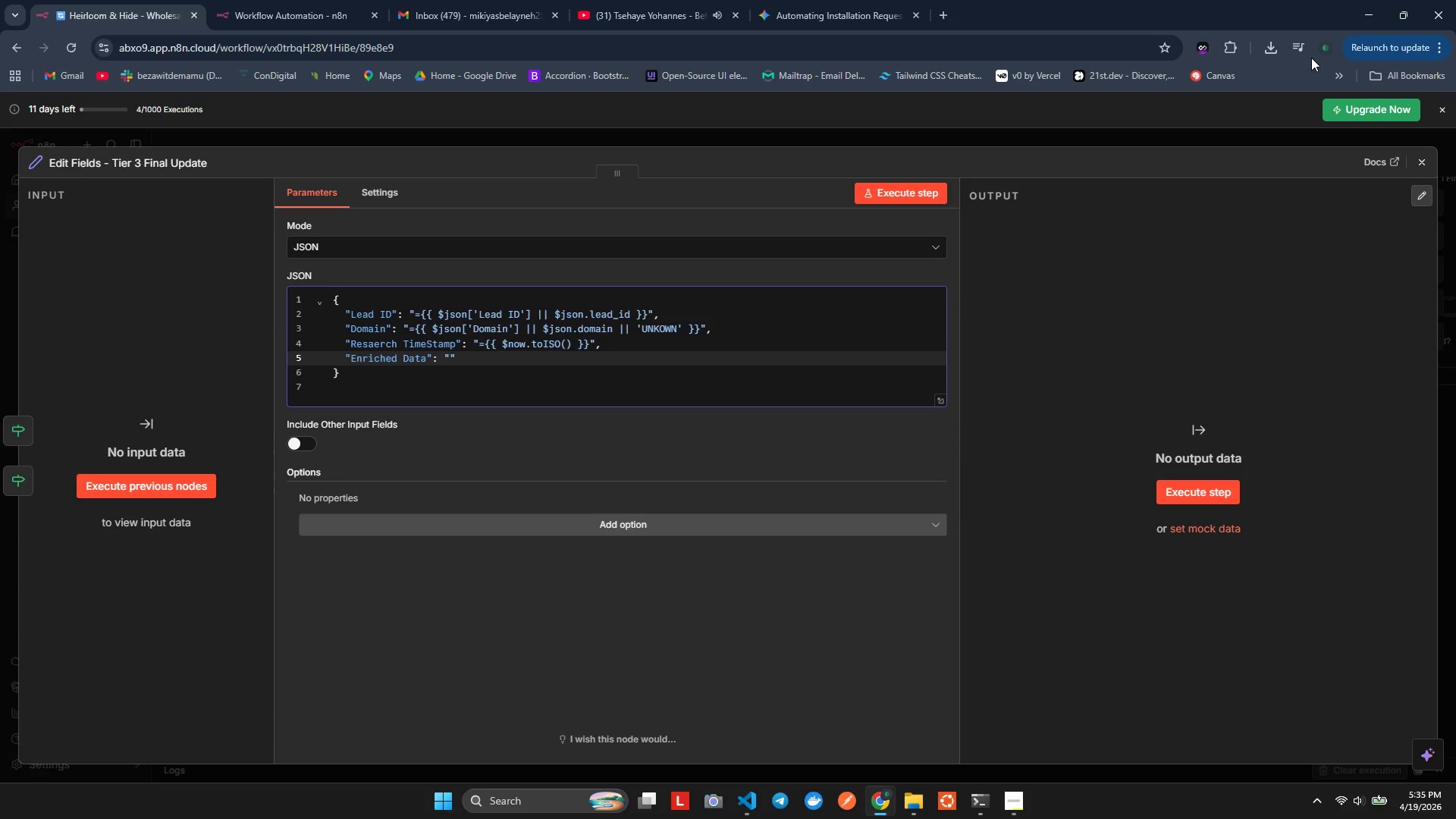 
key(Equal)
 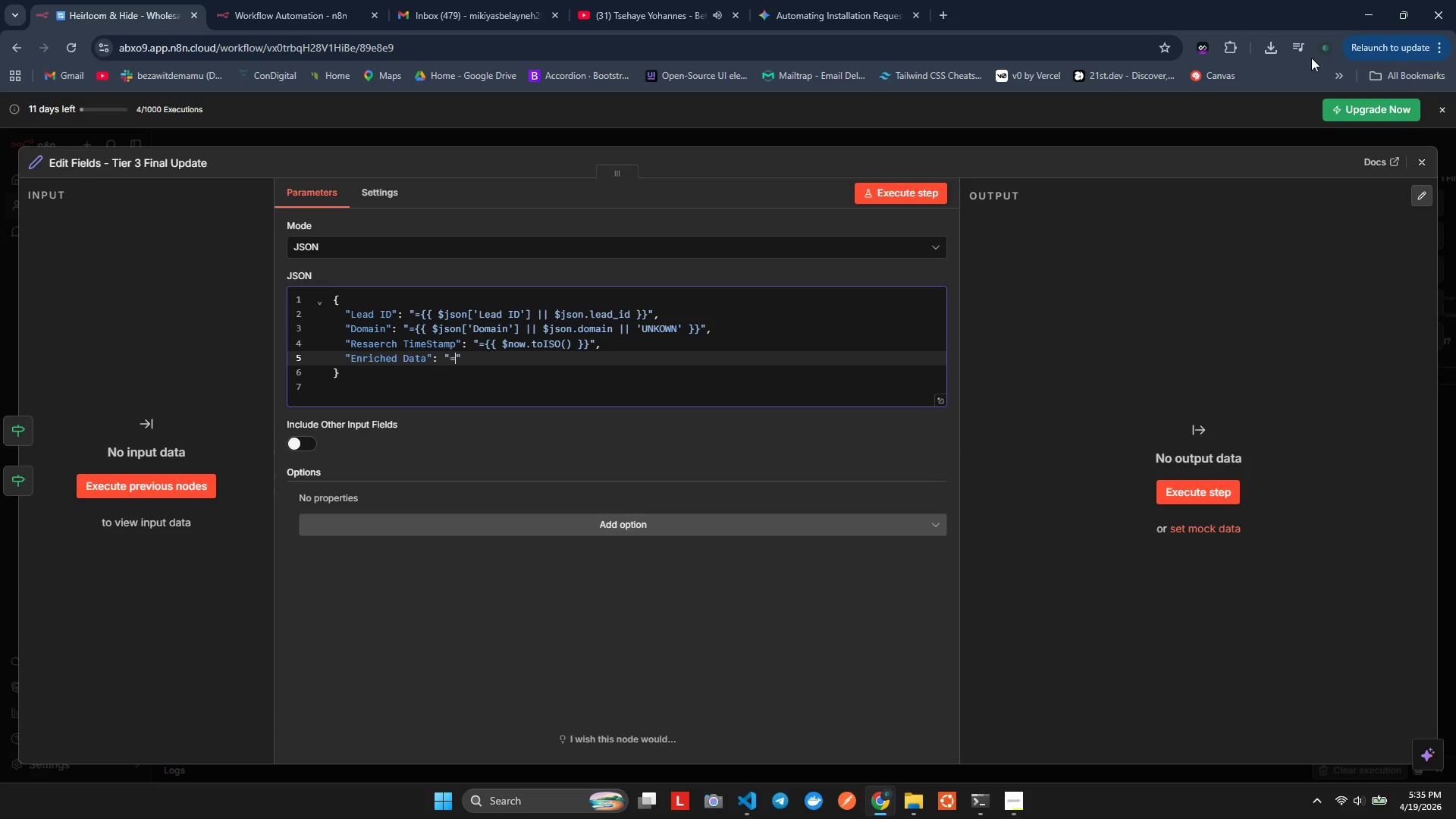 
key(Shift+BracketLeft)
 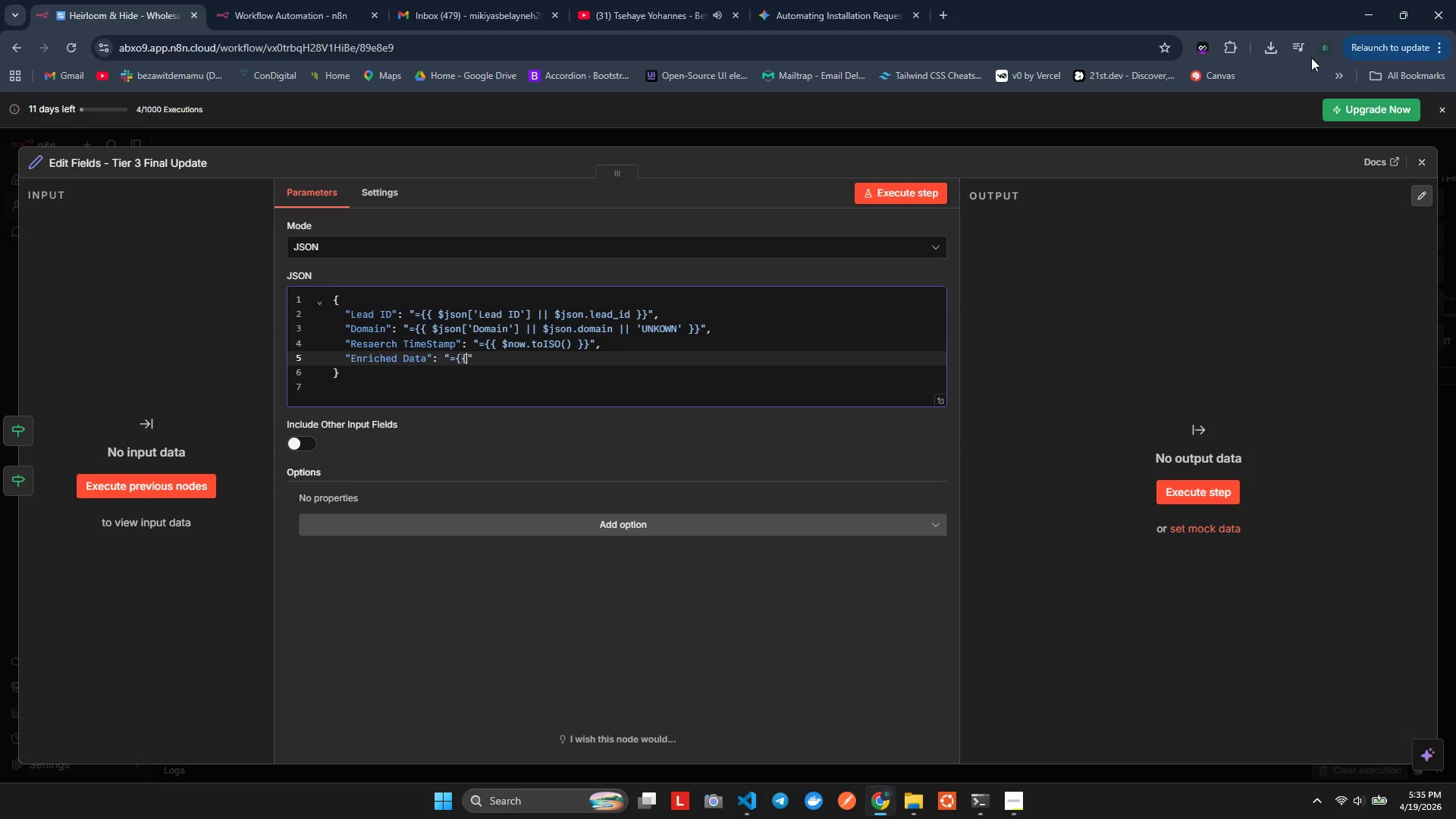 
key(Shift+BracketLeft)
 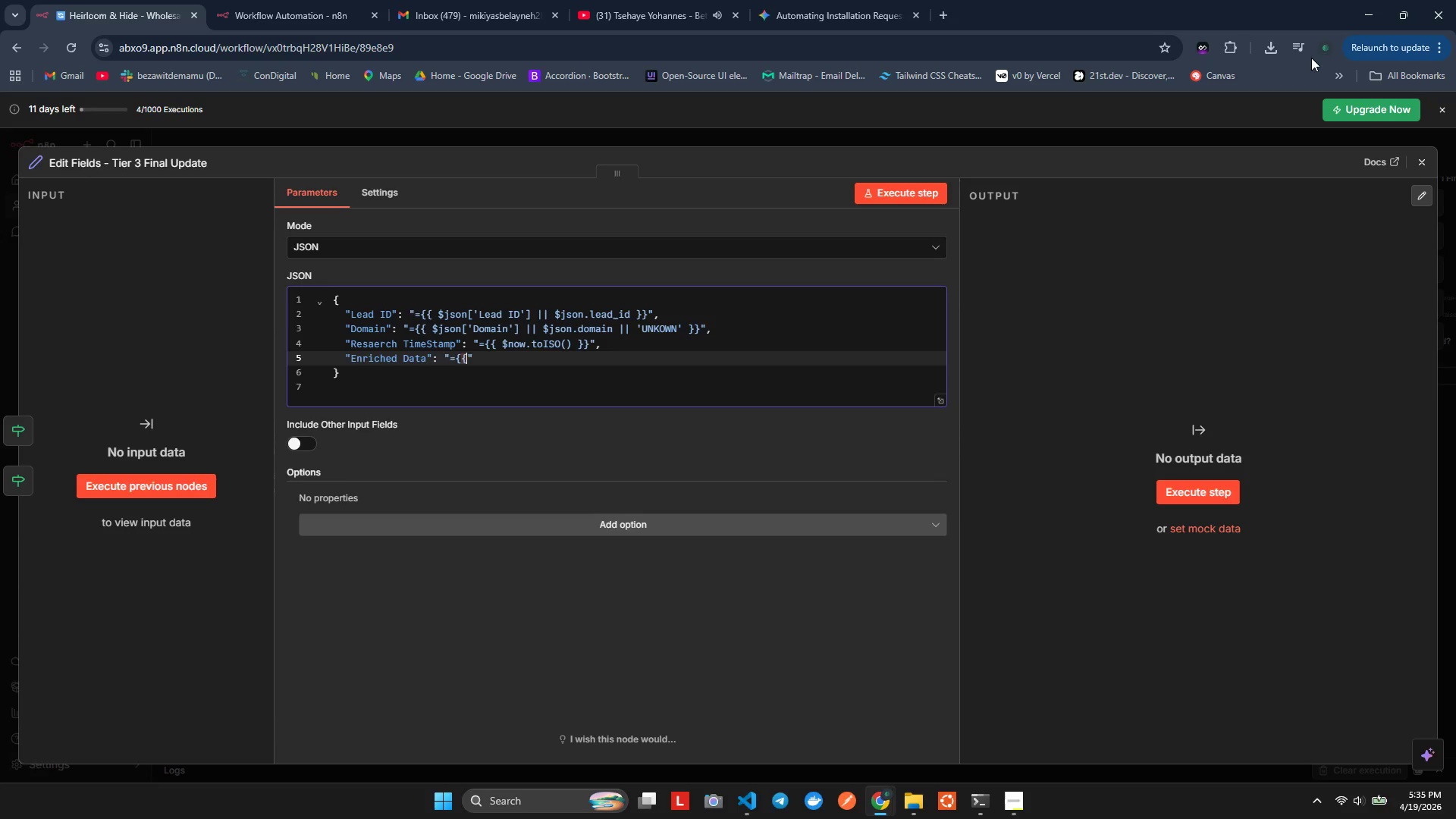 
key(Shift+BracketRight)
 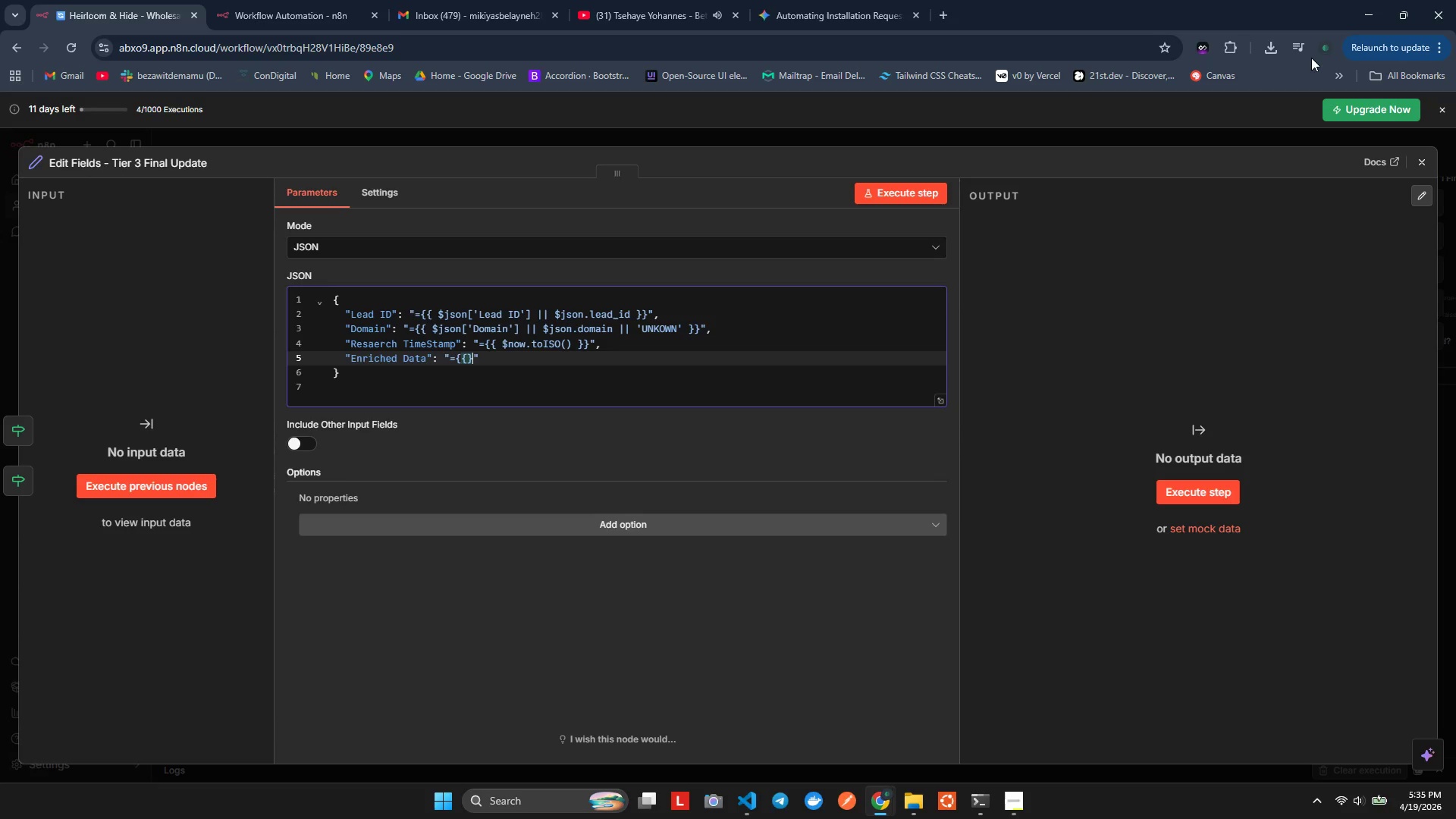 
key(Shift+BracketRight)
 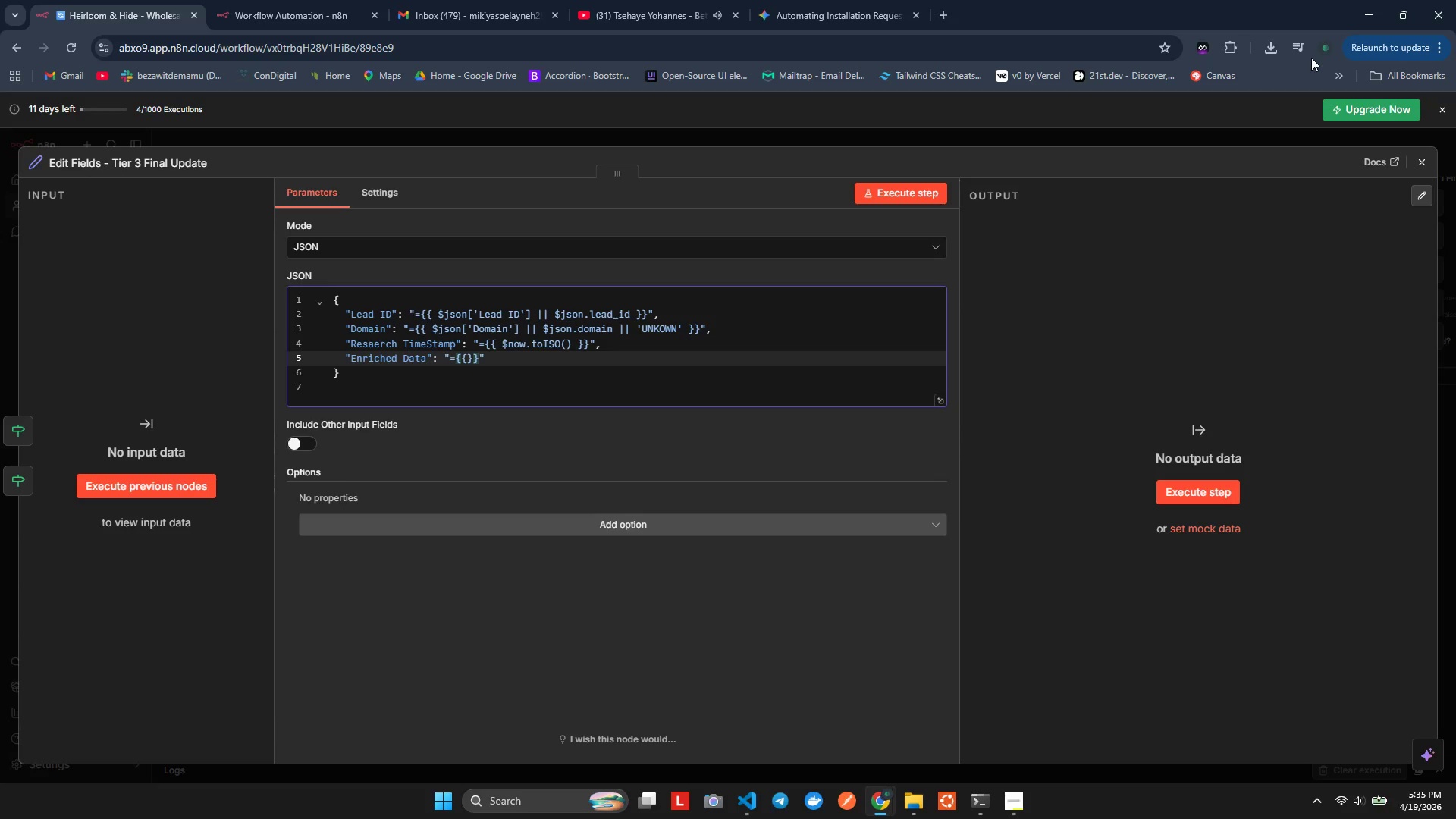 
key(ArrowLeft)
 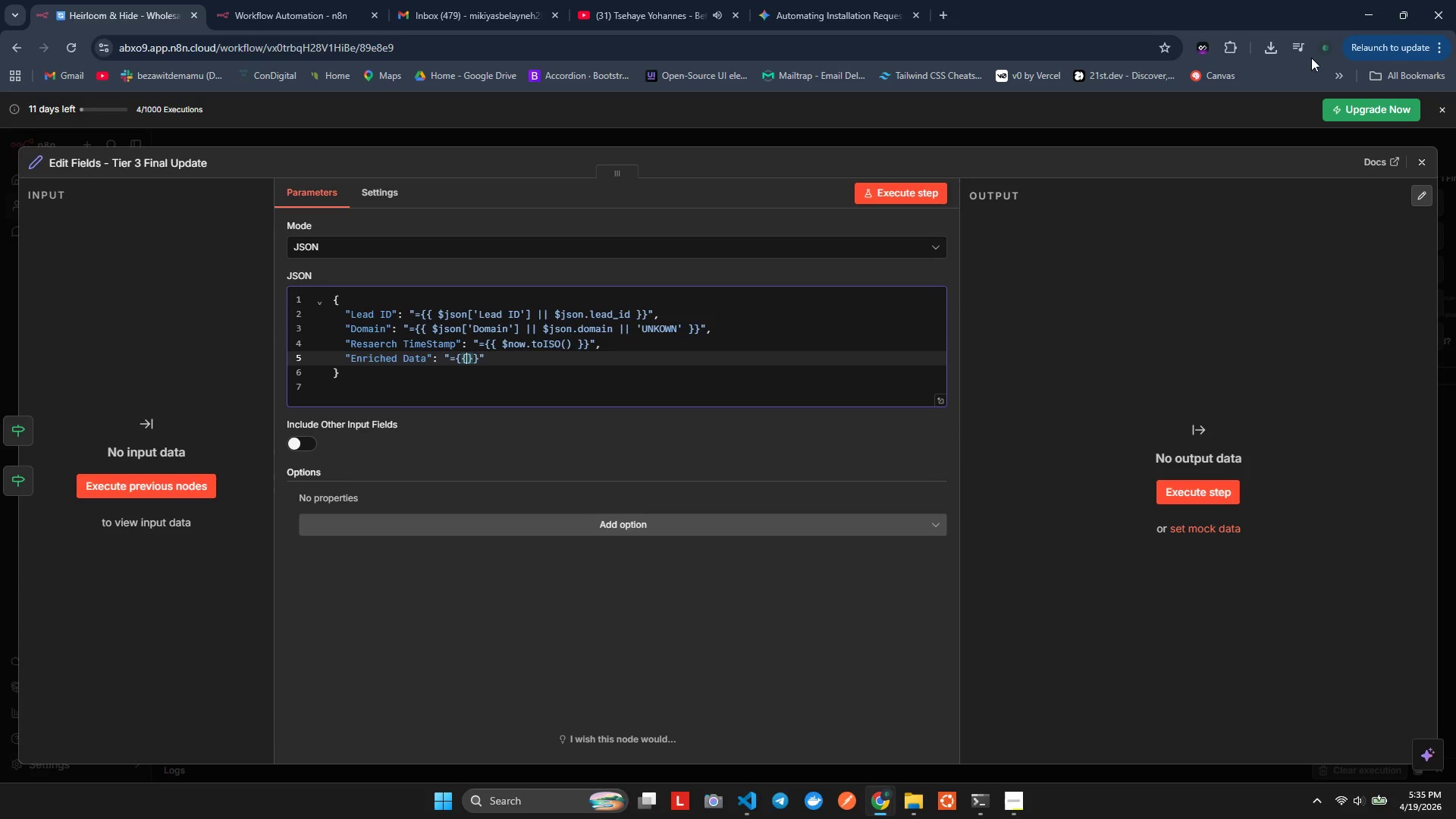 
key(ArrowLeft)
 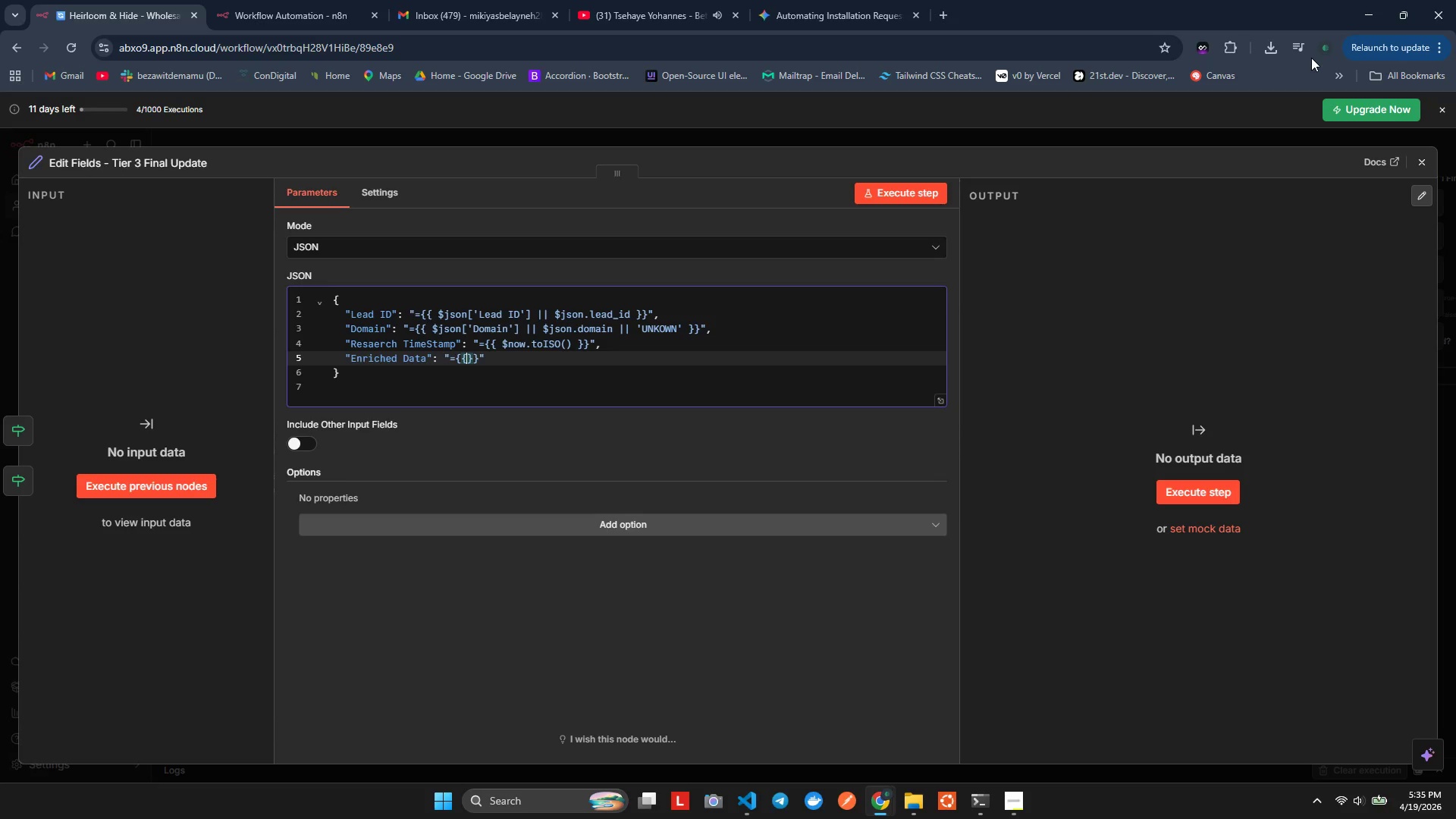 
key(Space)
 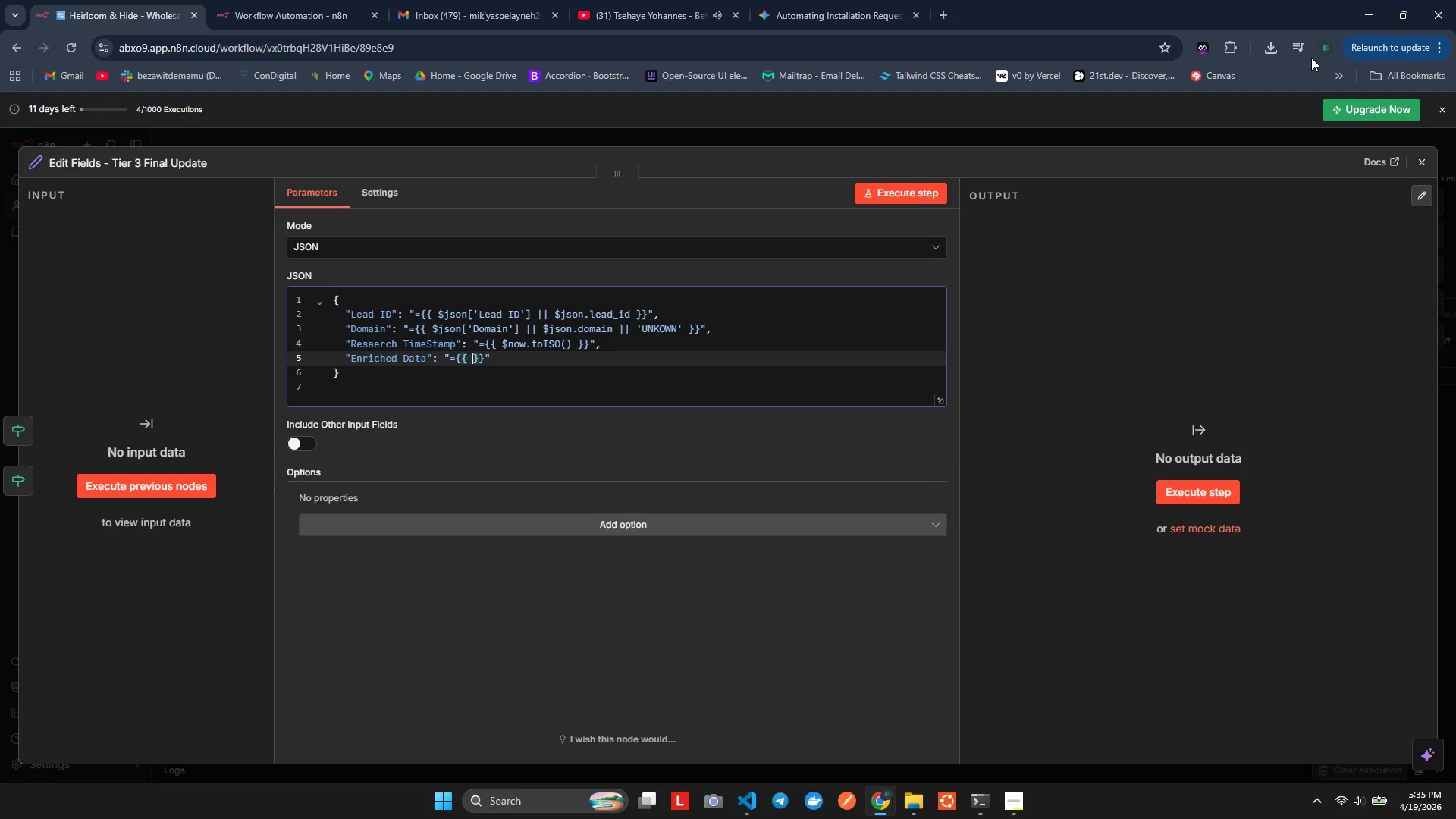 
key(ArrowLeft)
 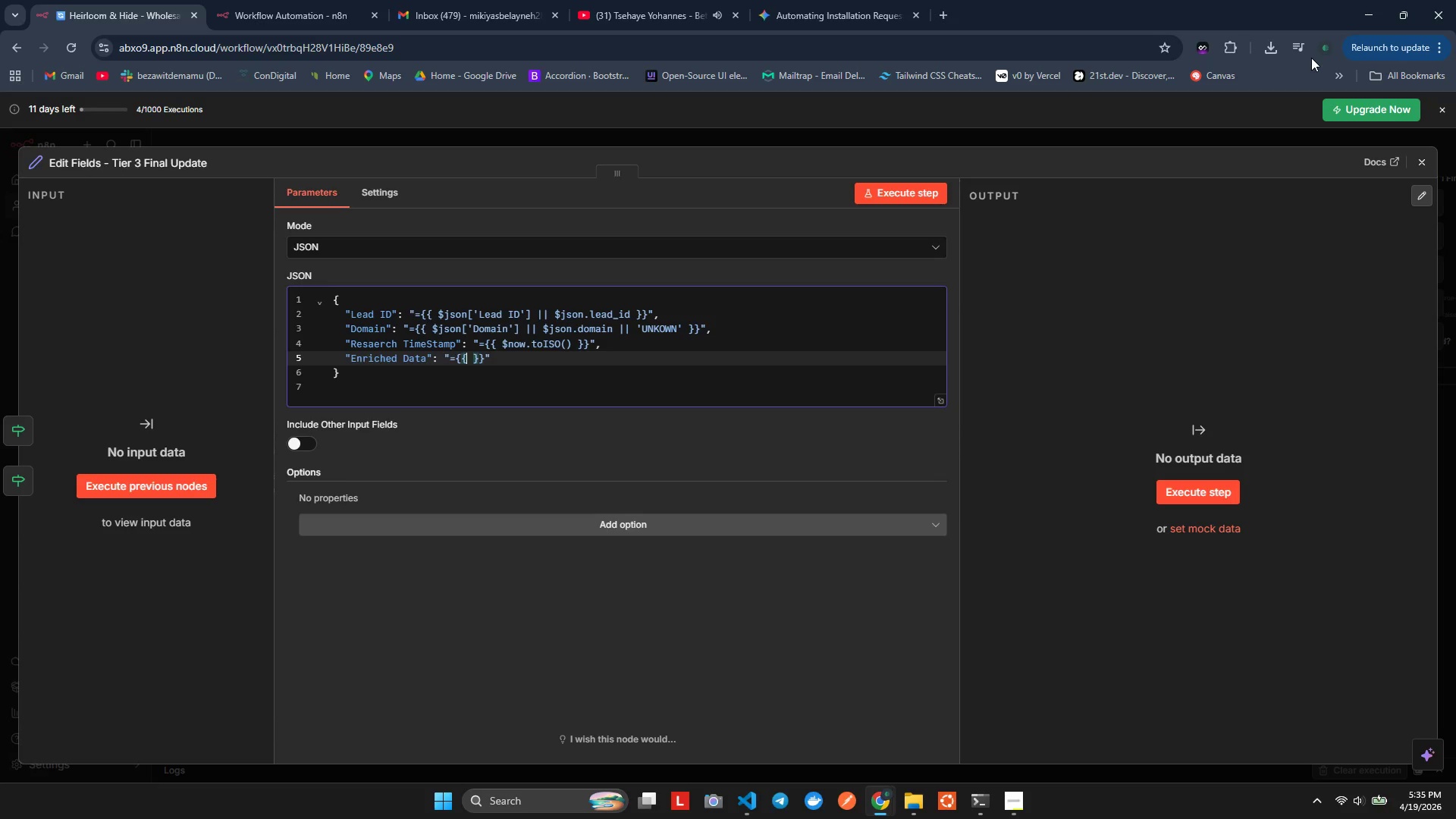 
key(Space)
 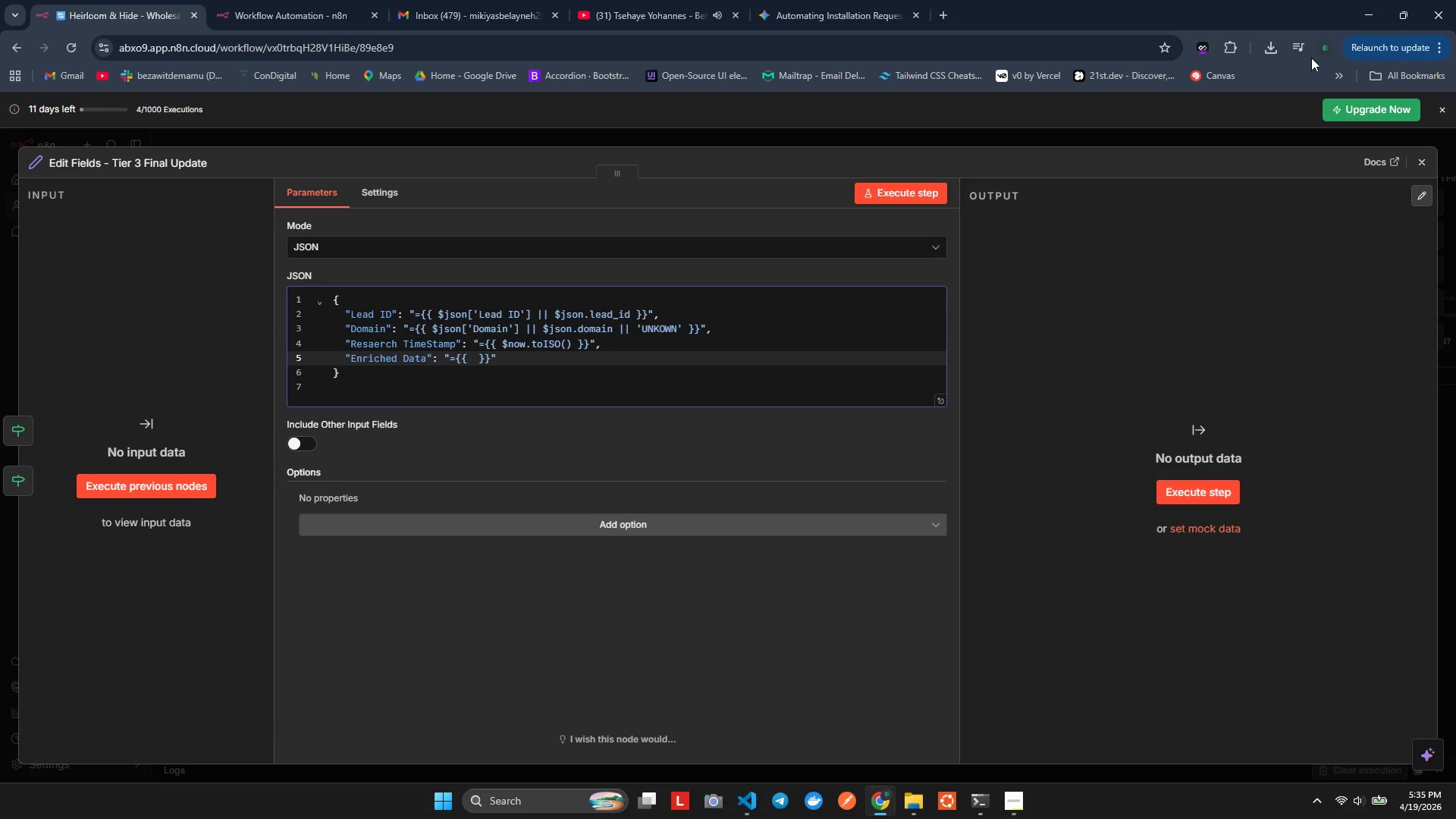 
type($json)
 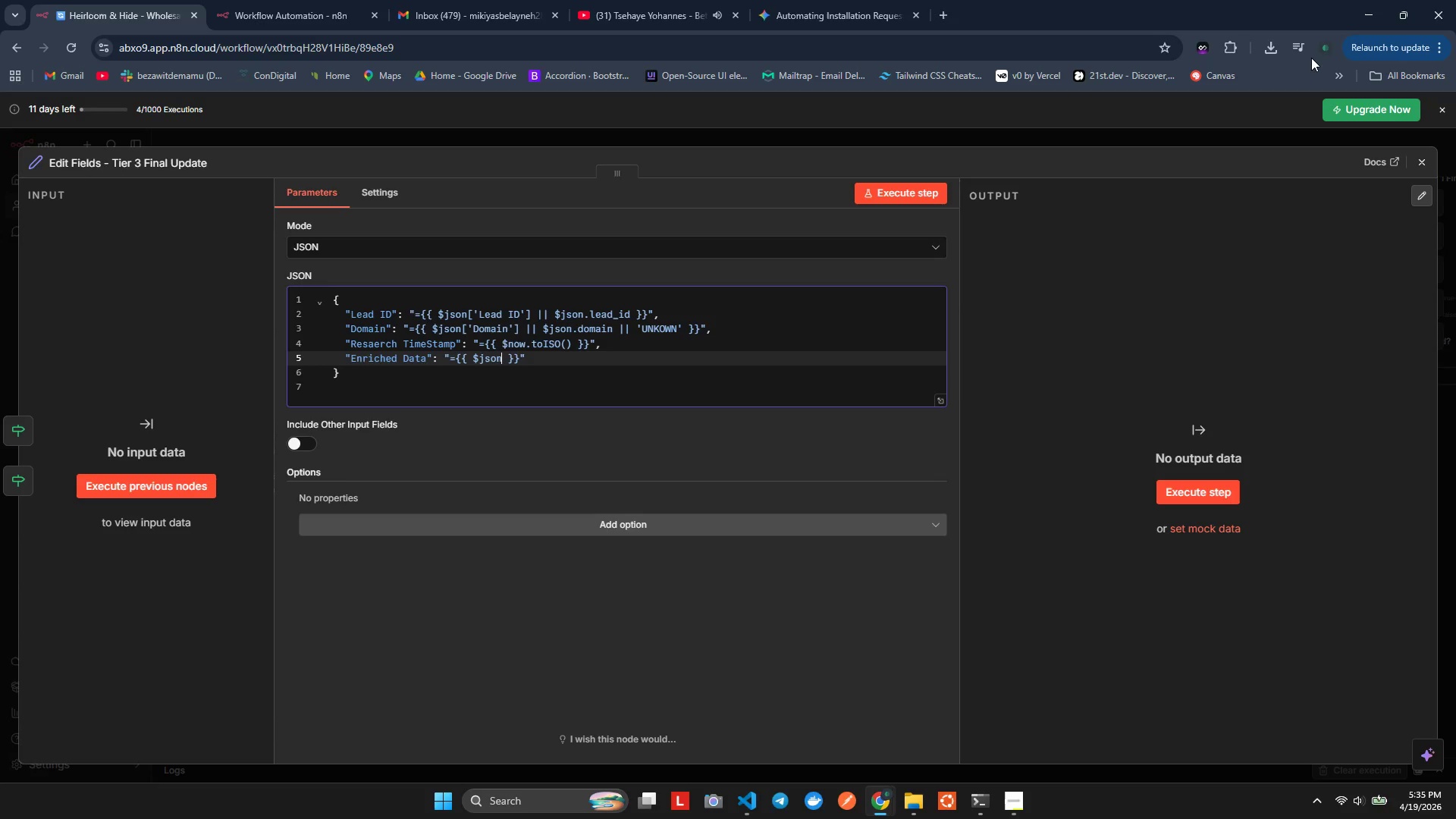 
key(BracketLeft)
 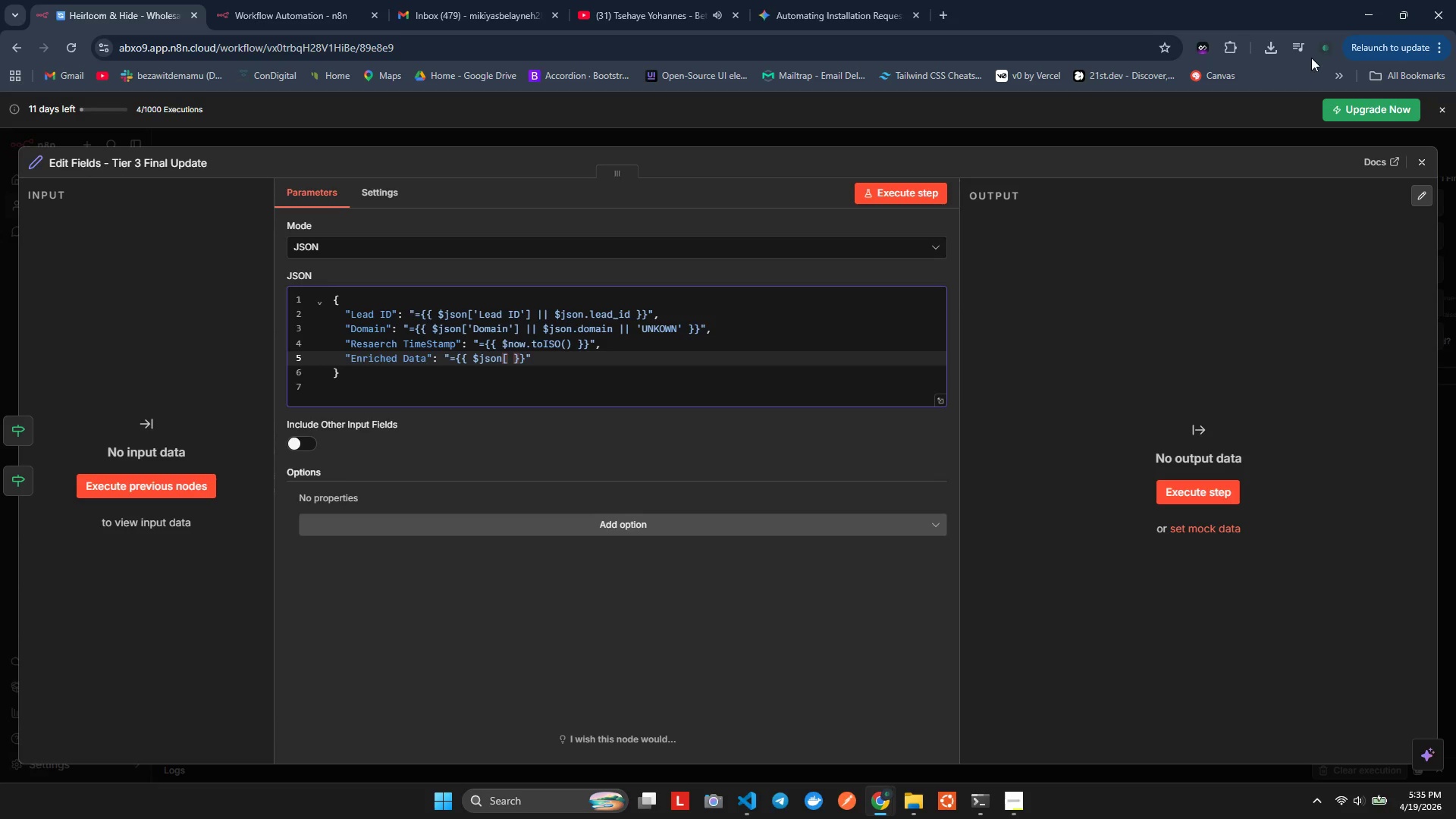 
key(BracketRight)
 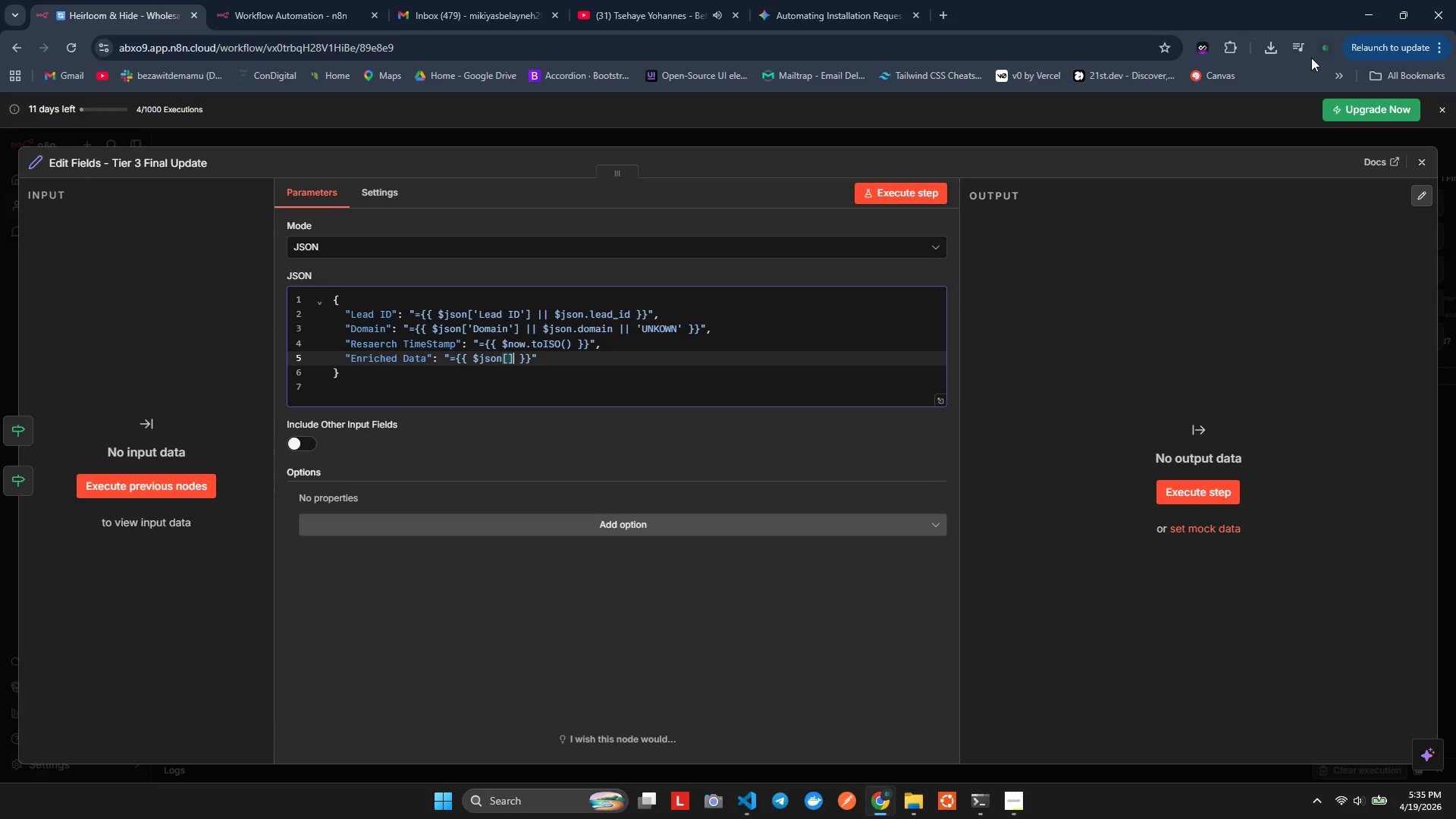 
key(ArrowLeft)
 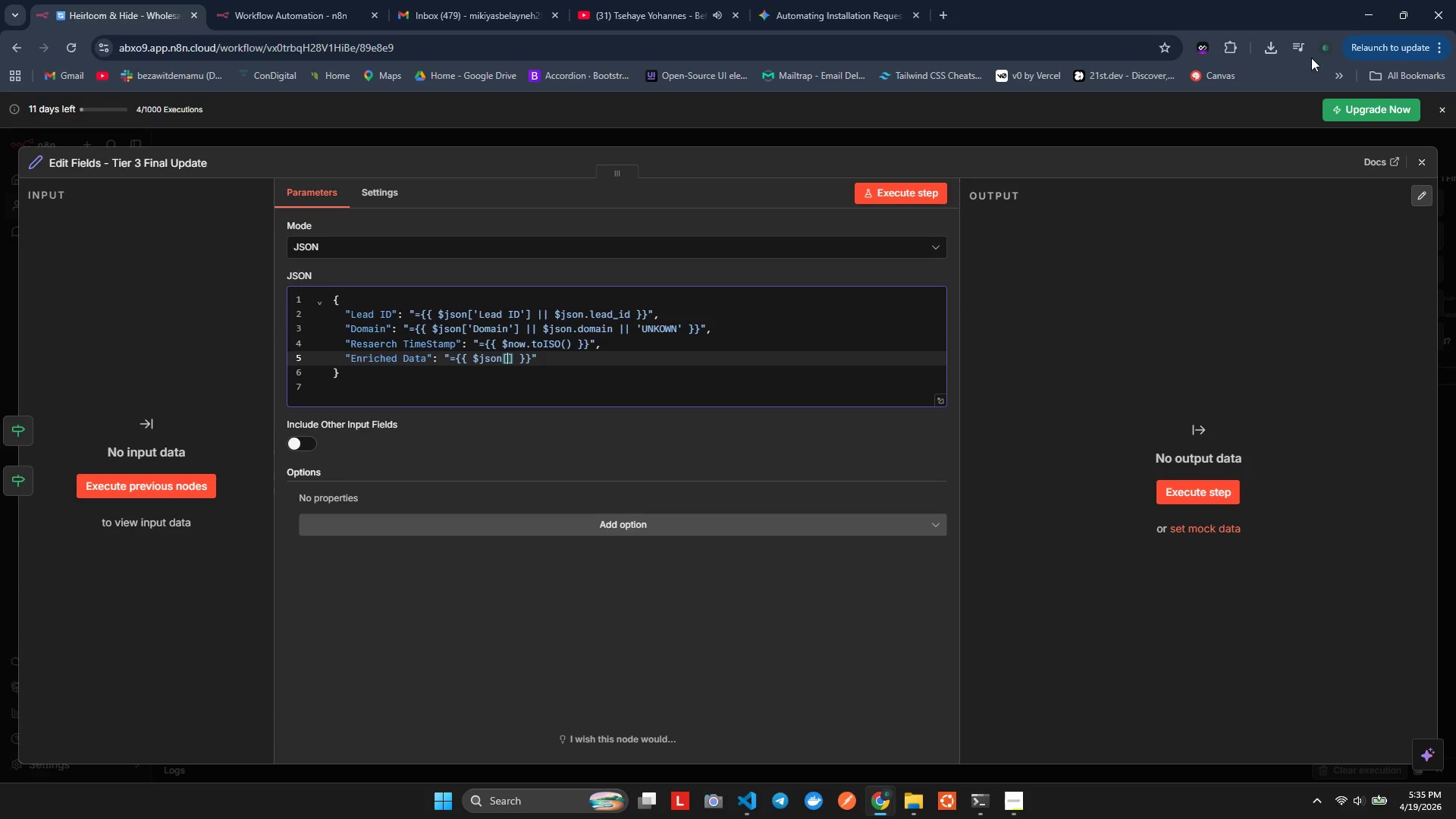 
type('Enriched da)
key(Backspace)
key(Backspace)
type(Data')
 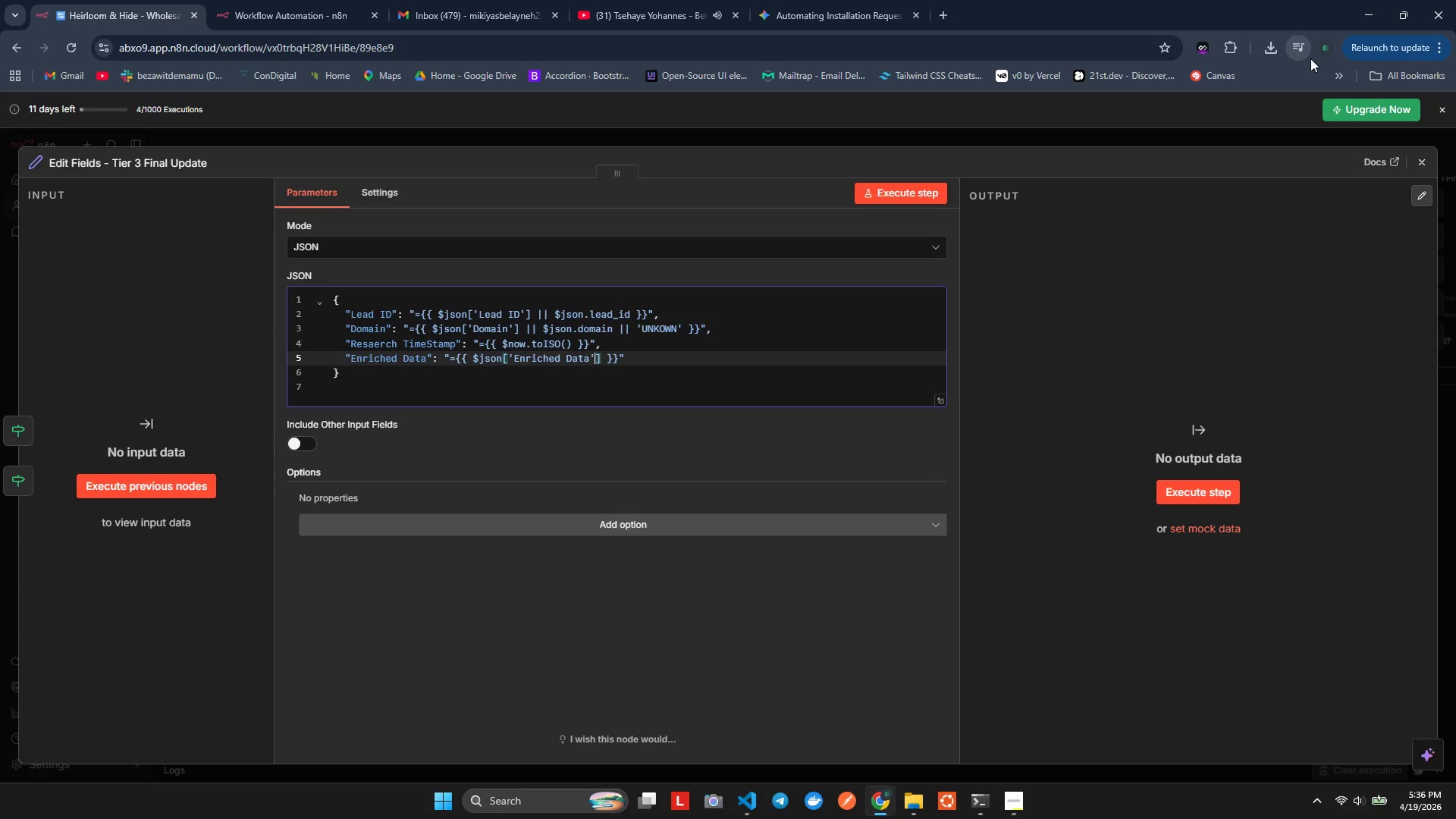 
key(ArrowRight)
 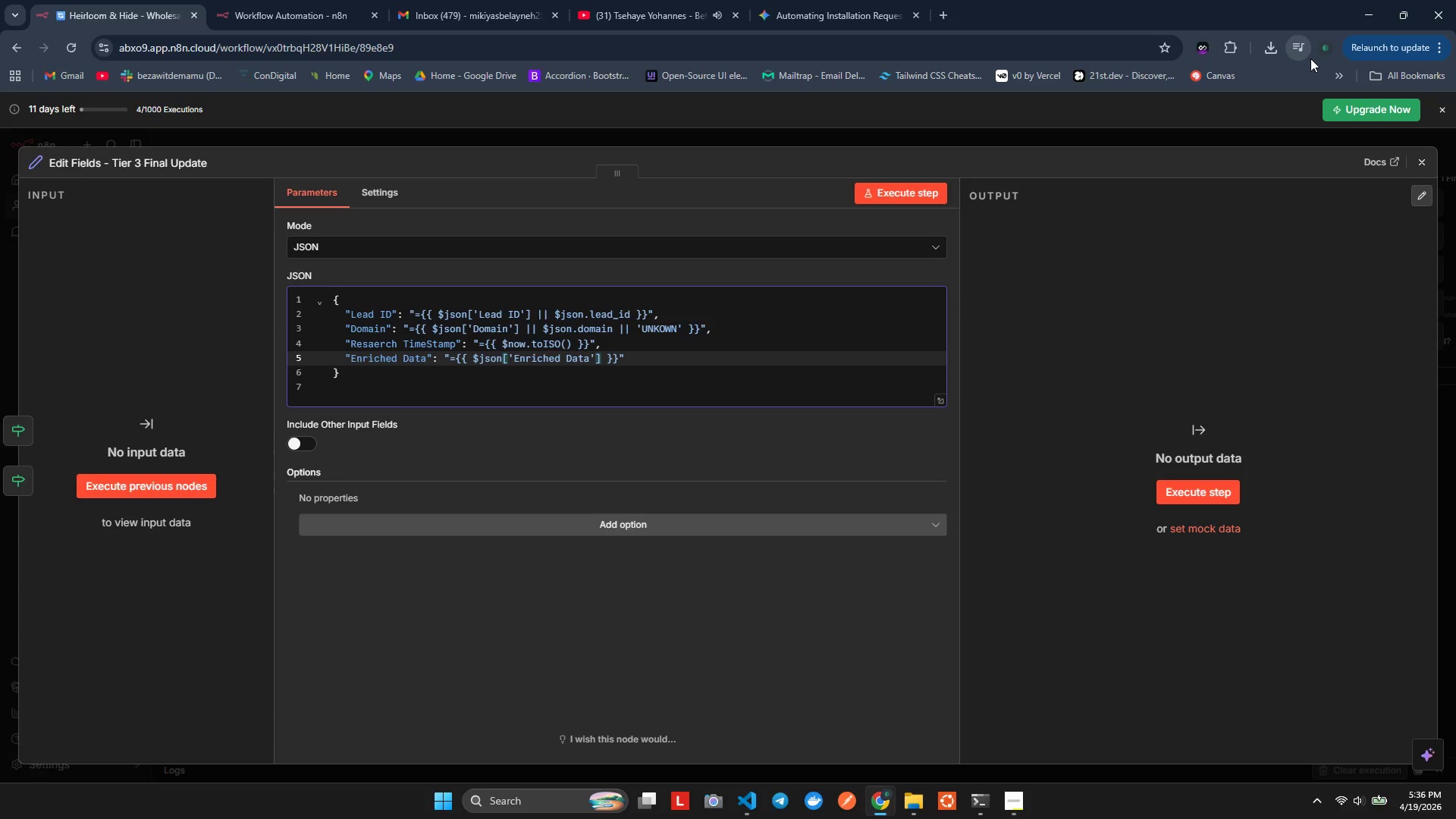 
type( || $son.enriced_data ||)
 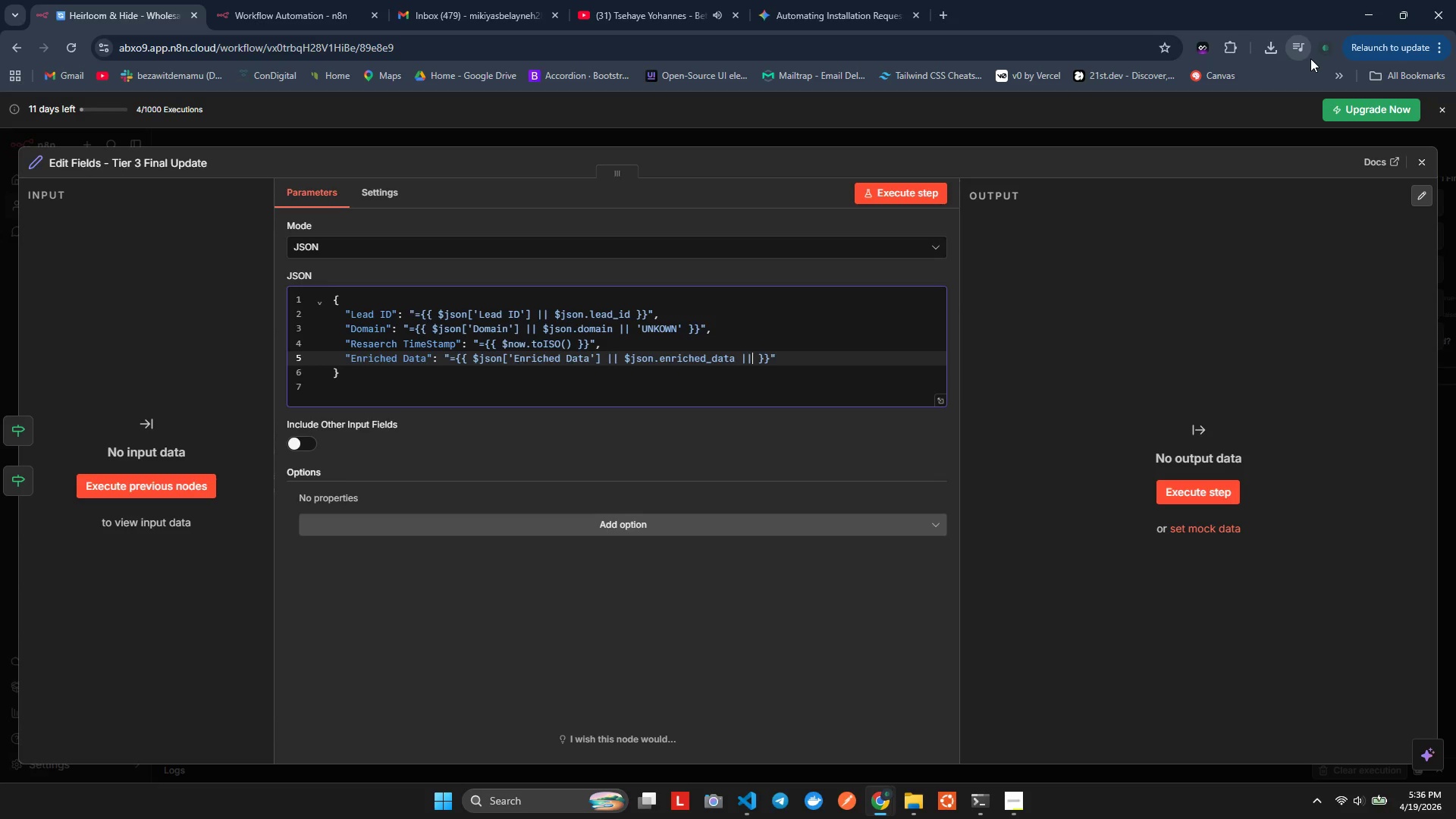 
 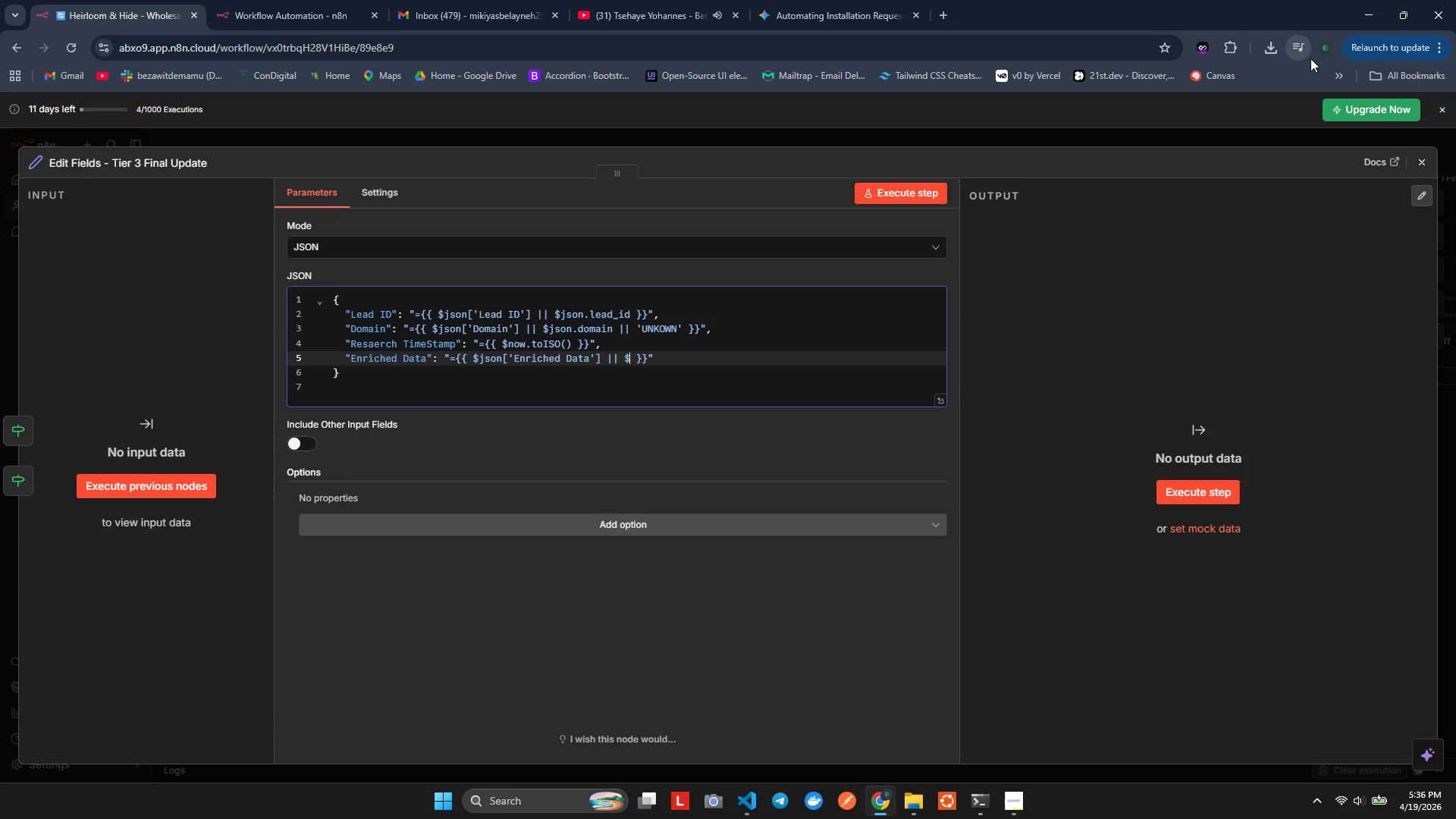 
hold_key(key=J, duration=0.39)
 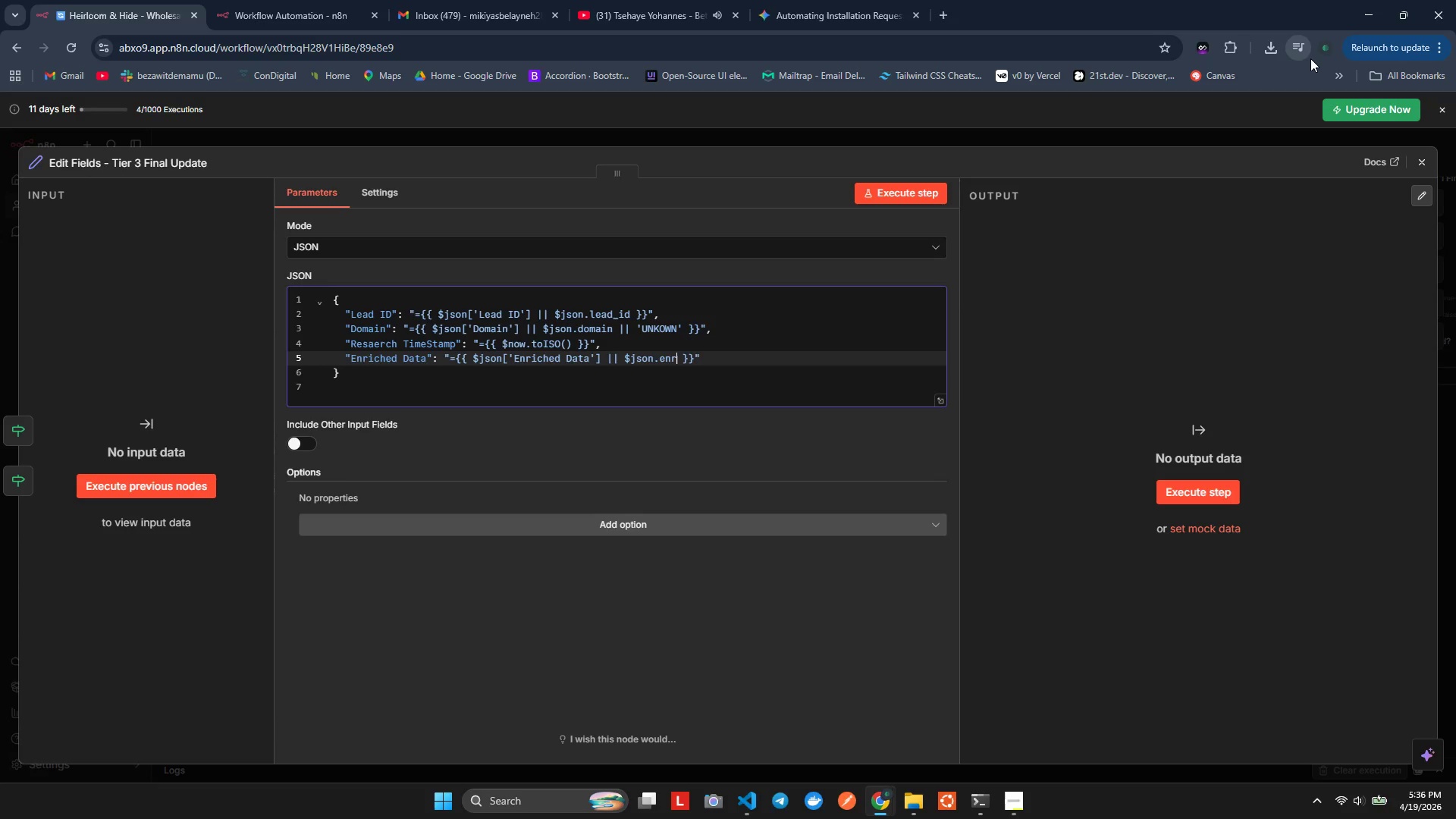 
hold_key(key=H, duration=0.36)
 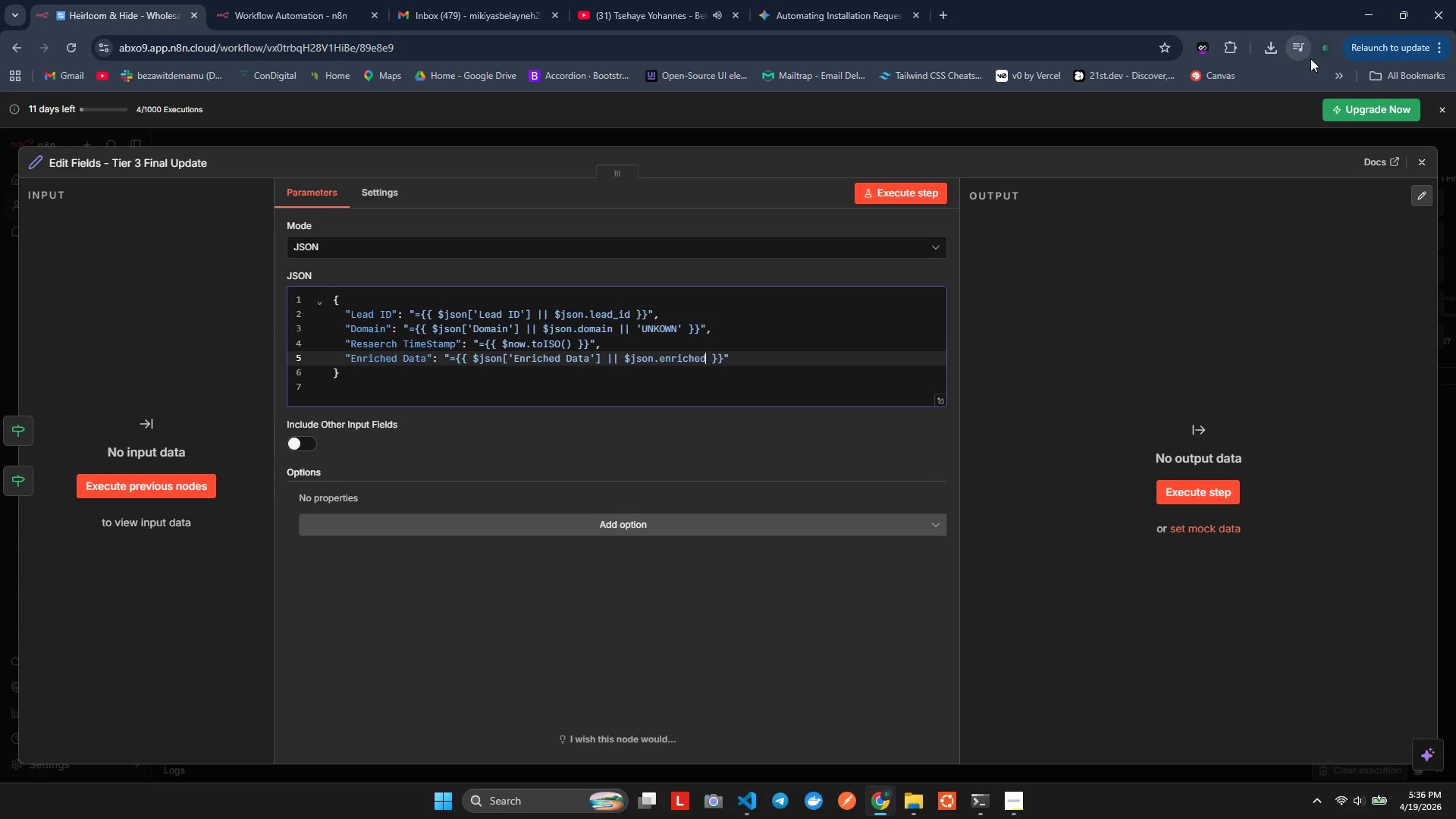 
hold_key(key=ArrowLeft, duration=0.94)
 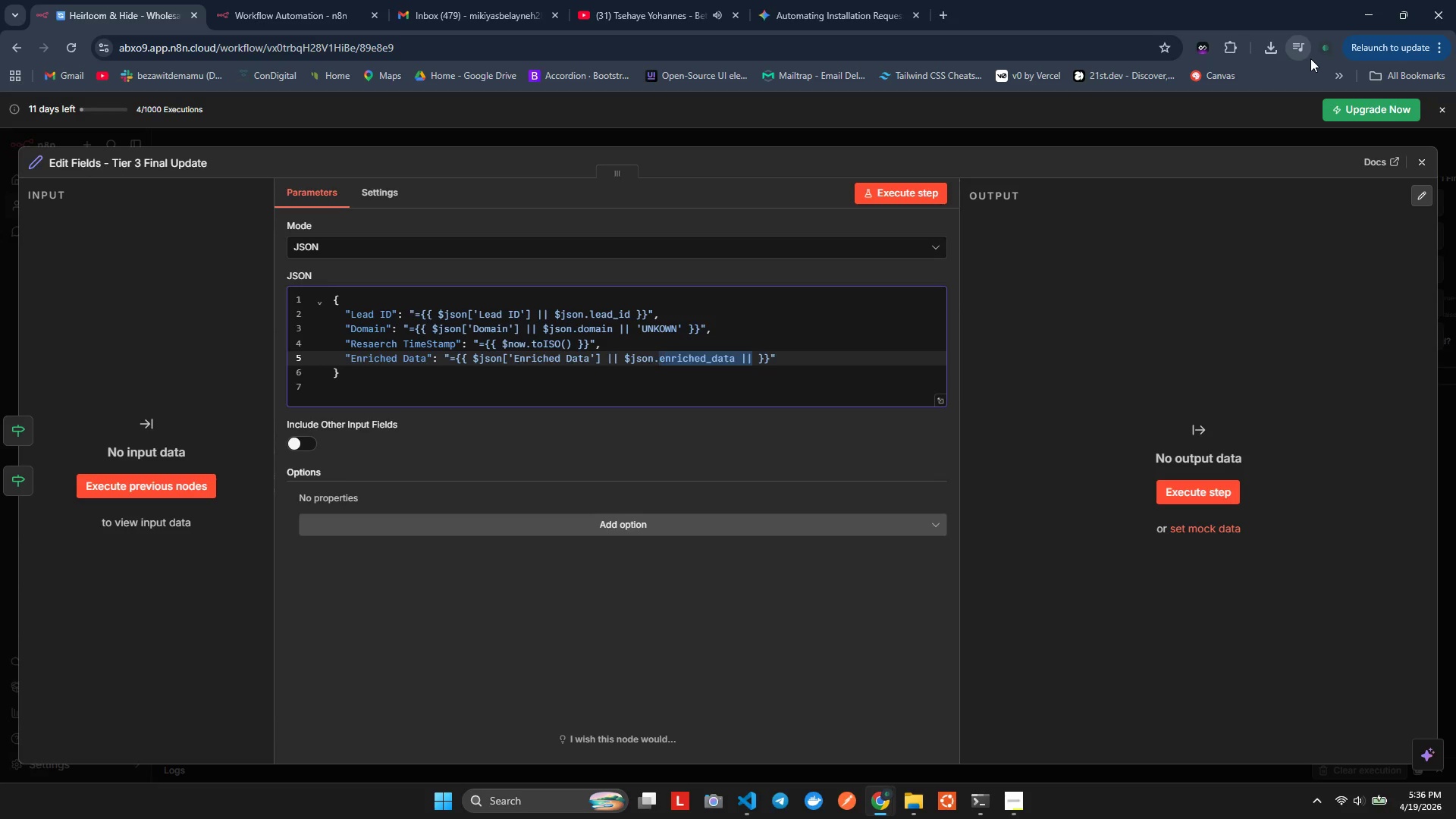 
key(Shift+ArrowLeft)
 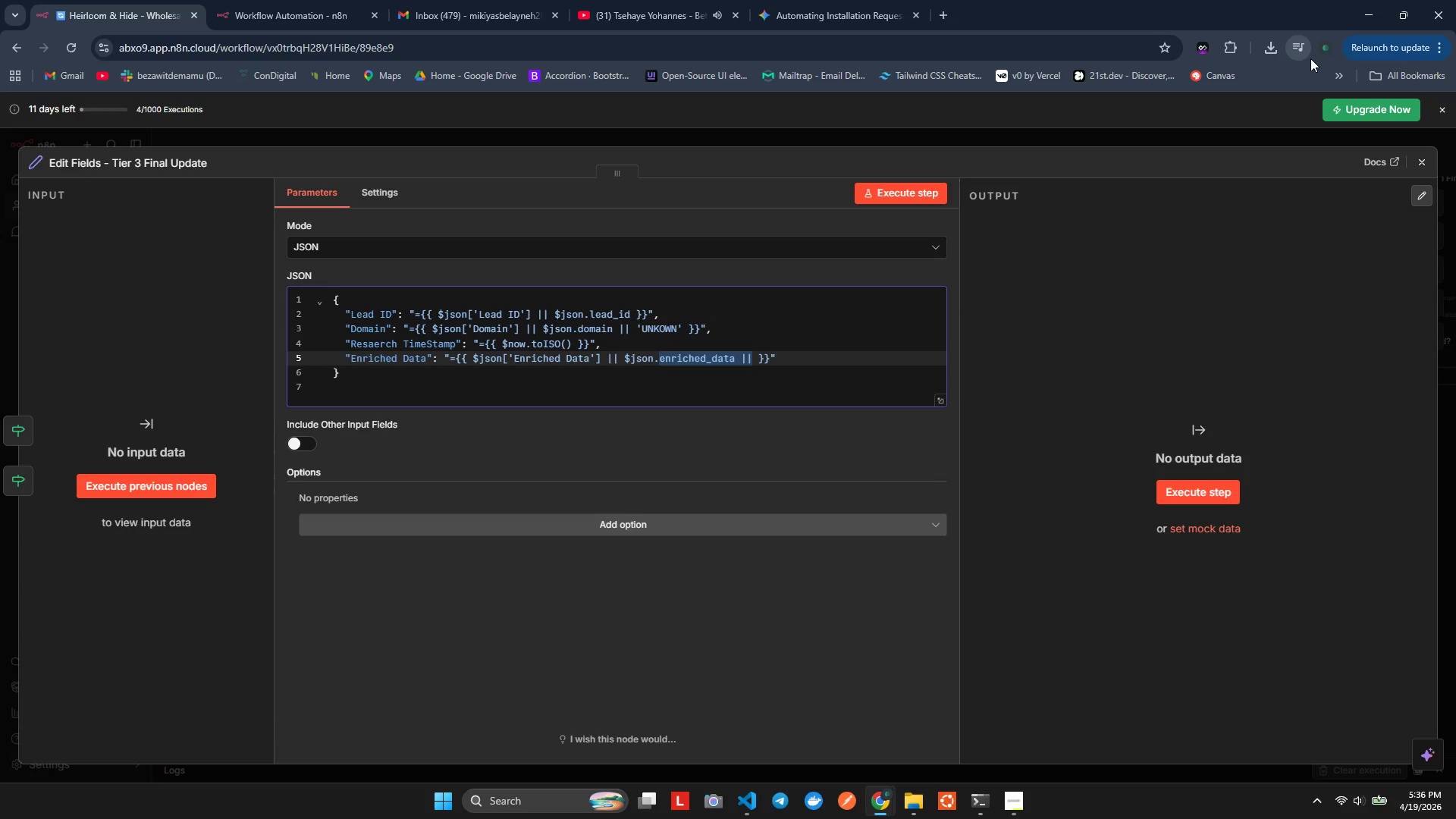 
key(Shift+ArrowLeft)
 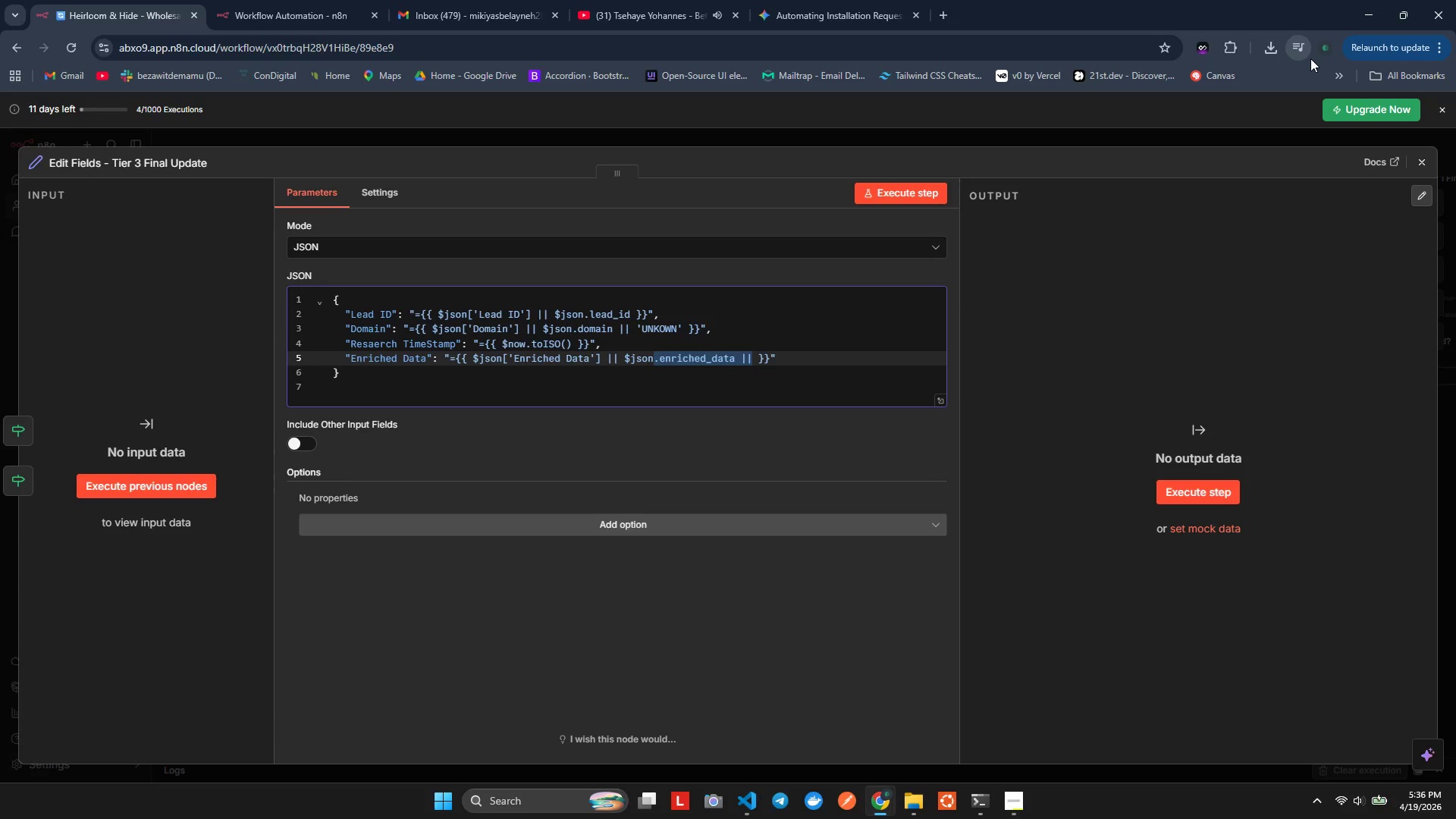 
key(Shift+ArrowLeft)
 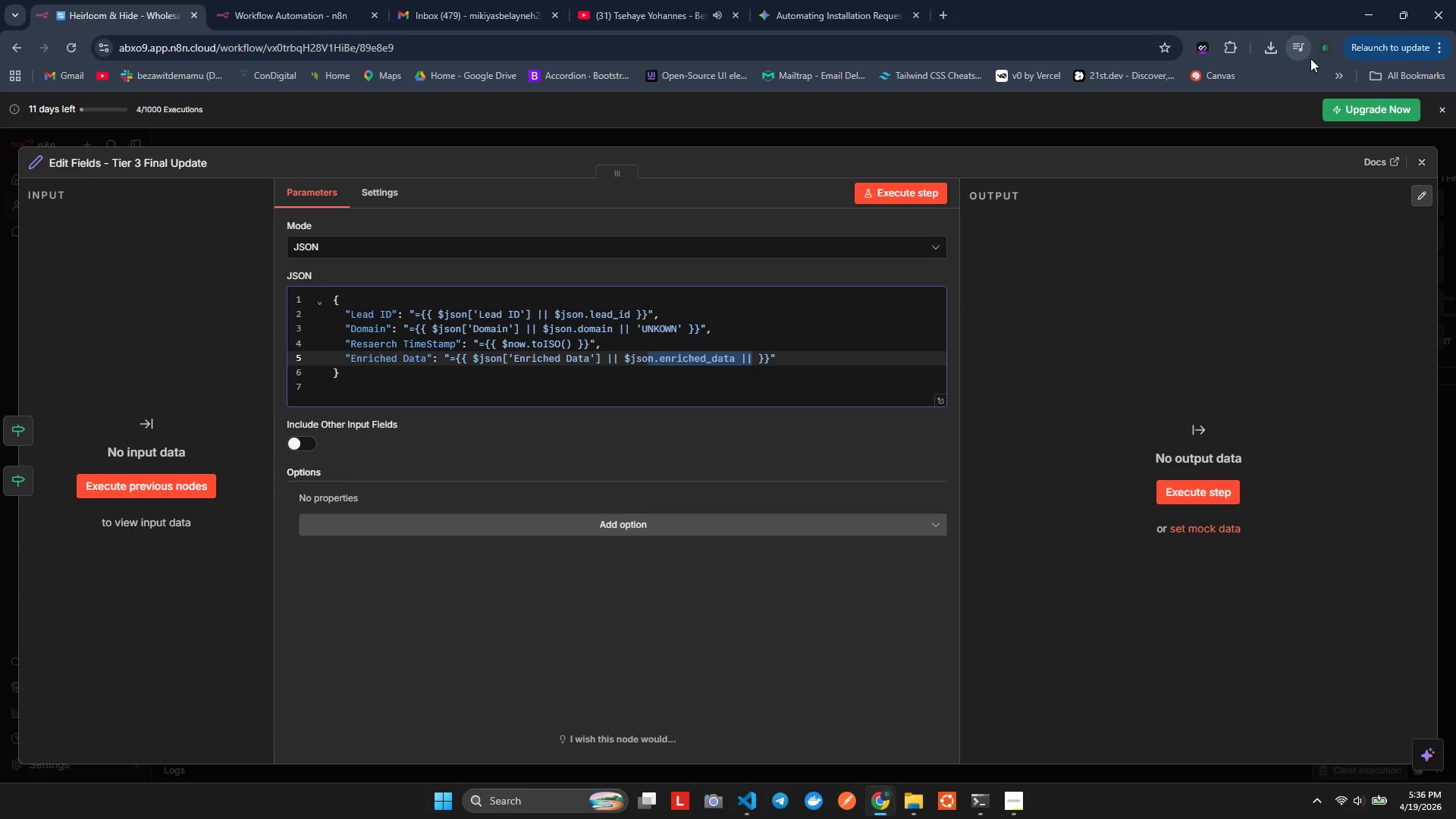 
key(Shift+ArrowLeft)
 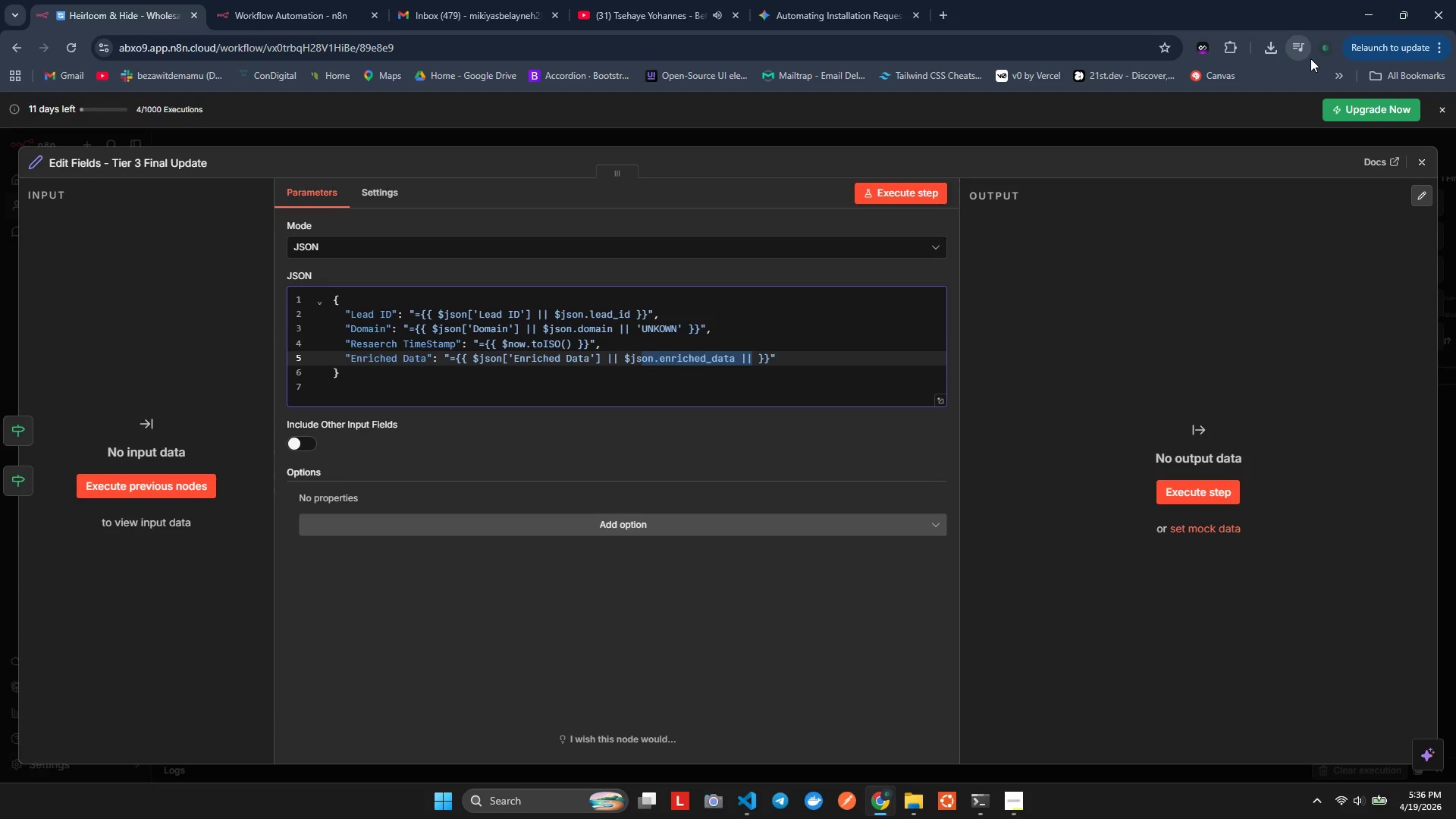 
key(Shift+ArrowLeft)
 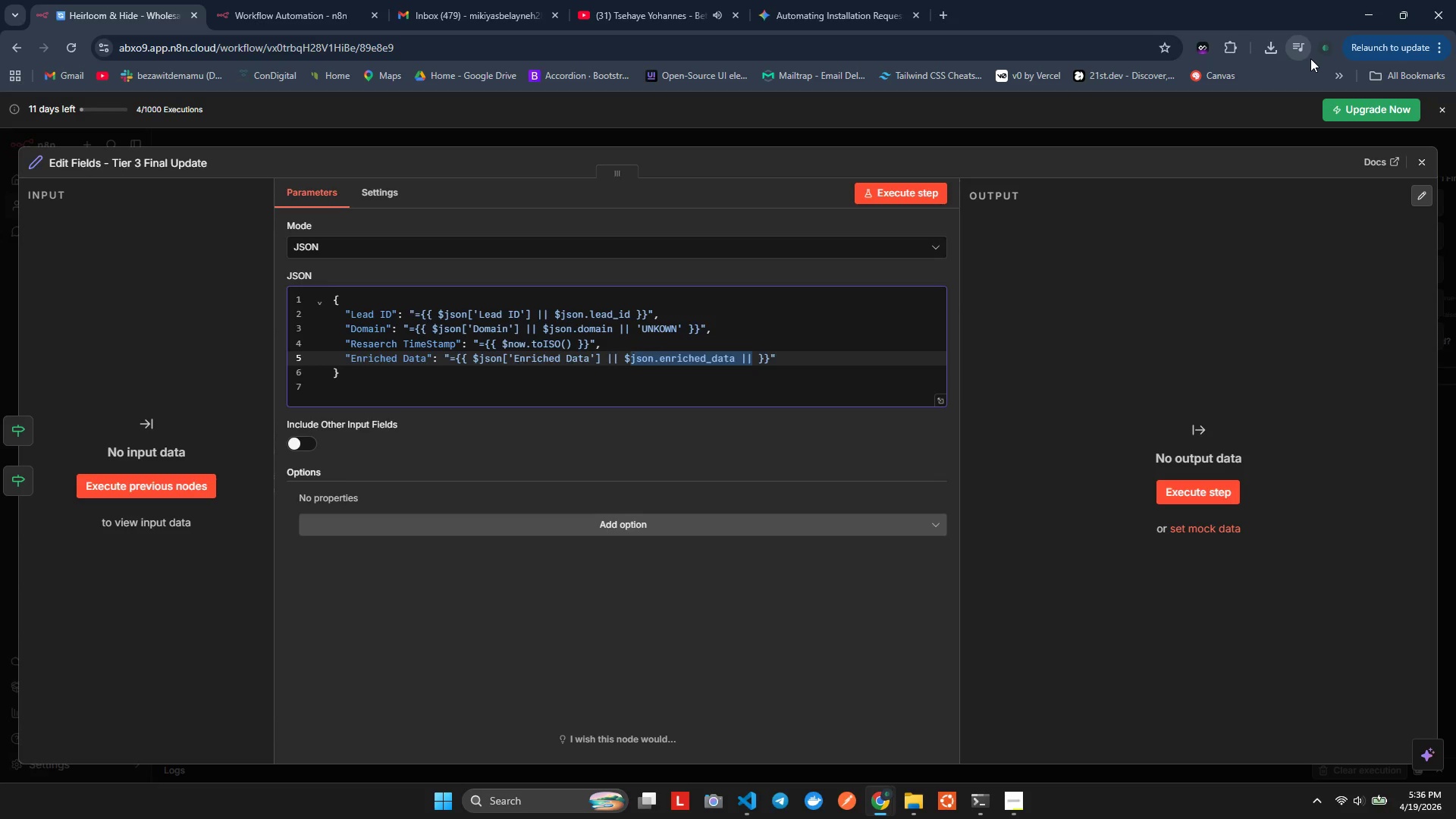 
key(Shift+ArrowLeft)
 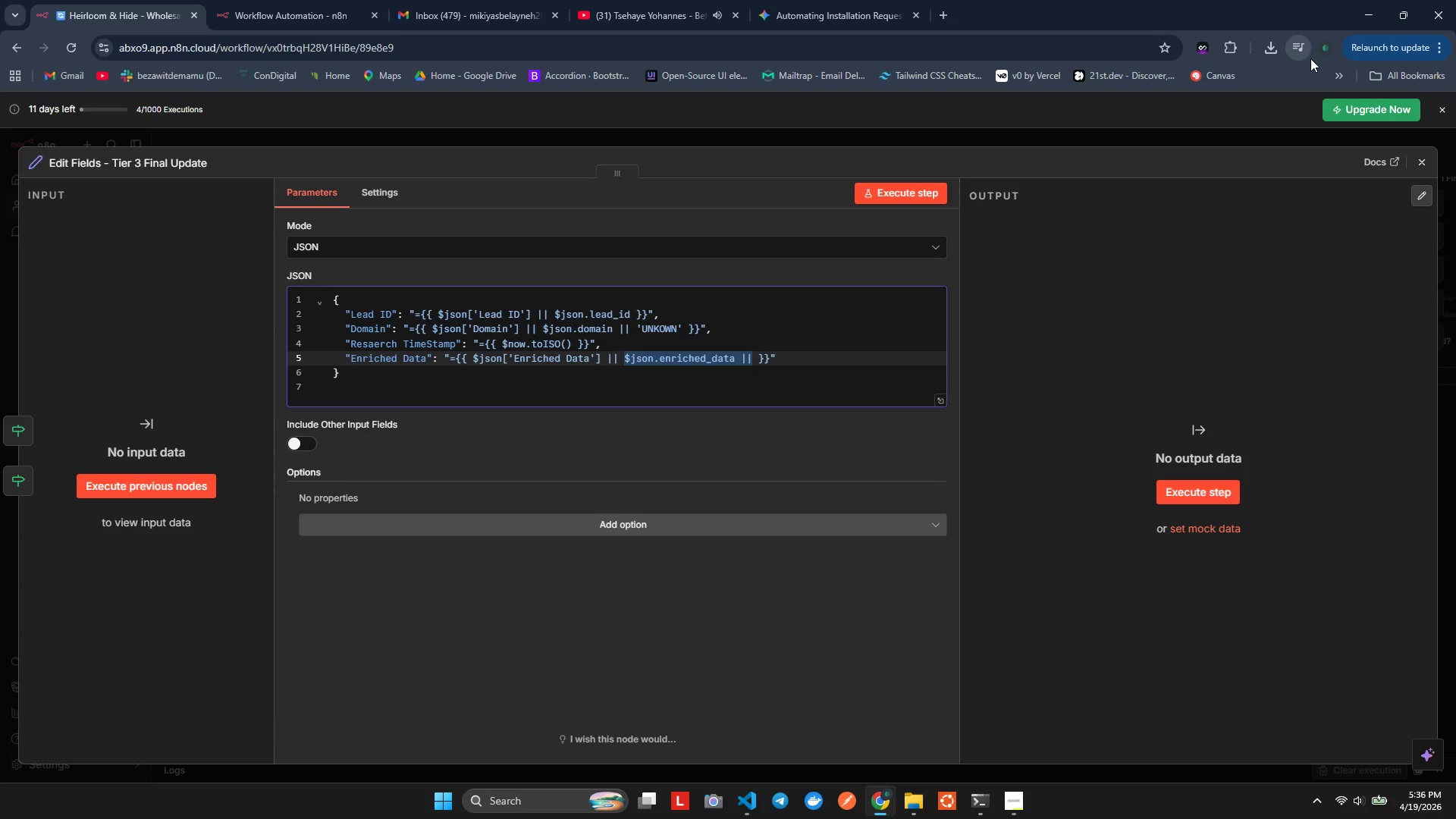 
key(Shift+ArrowLeft)
 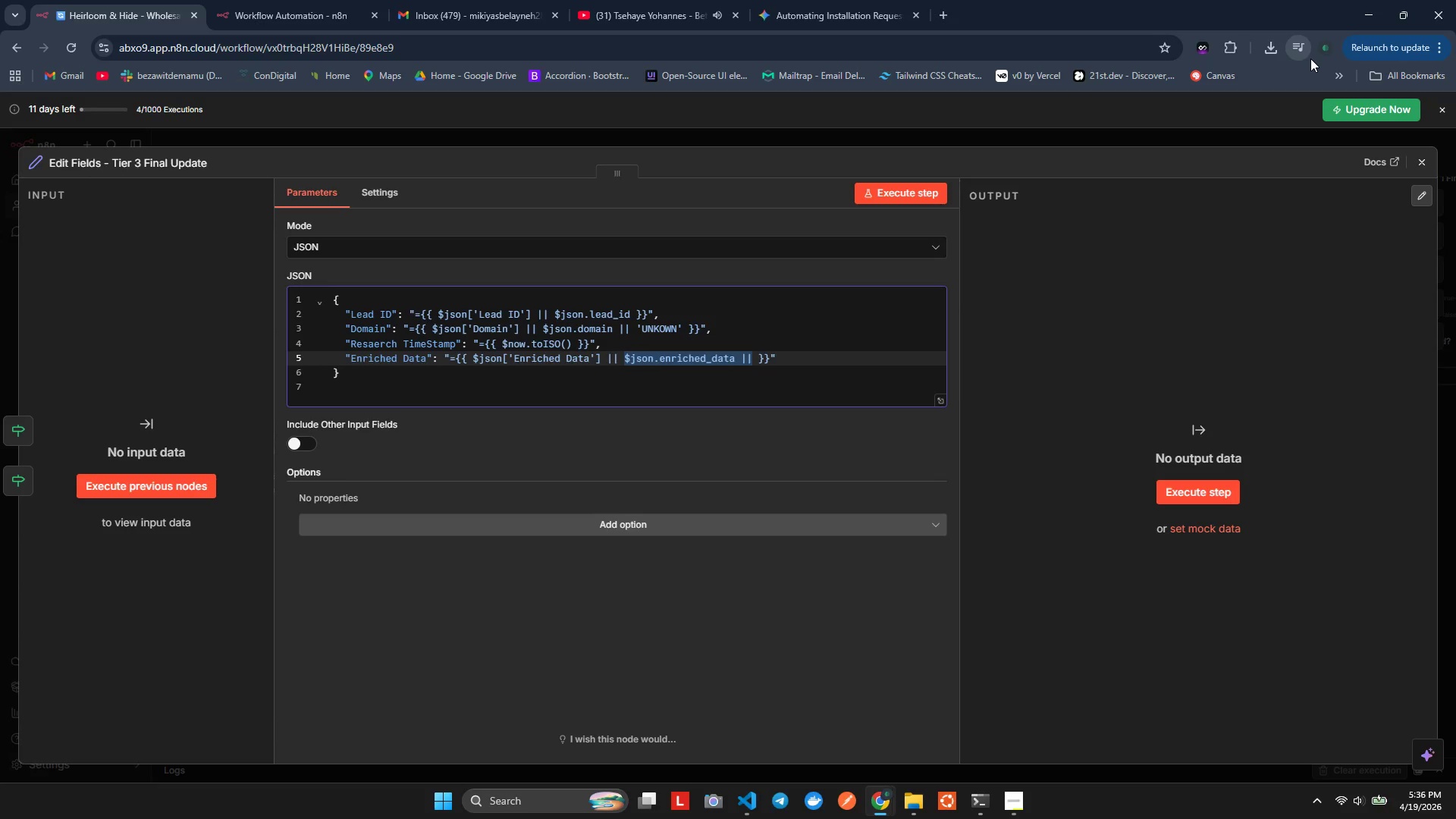 
key(Backspace)
type(JSON)
key(Backspace)
key(Backspace)
key(Backspace)
type(SOn.)
key(Backspace)
key(Backspace)
key(Backspace)
type(ON.stringify)
 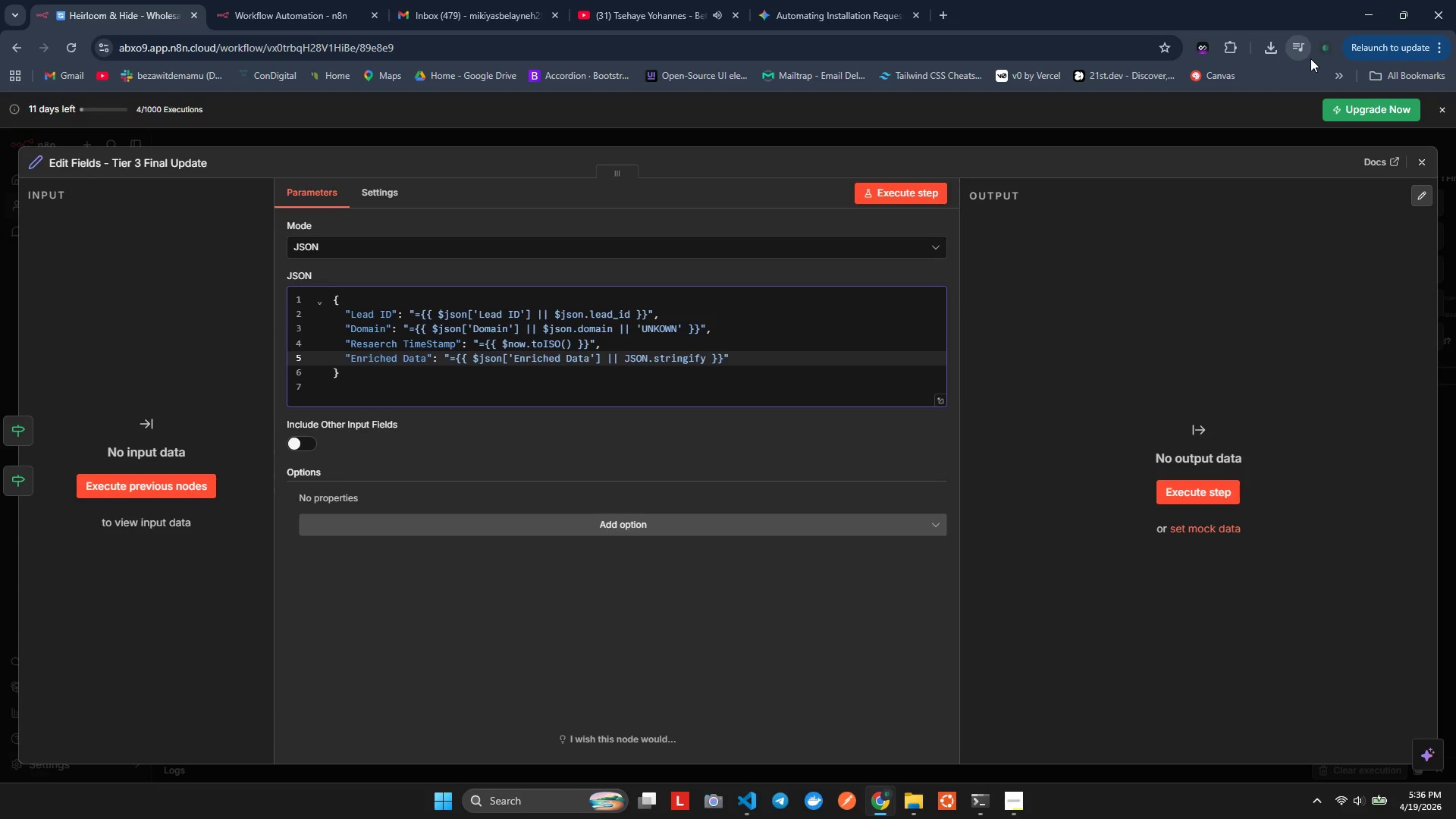 
type(())
 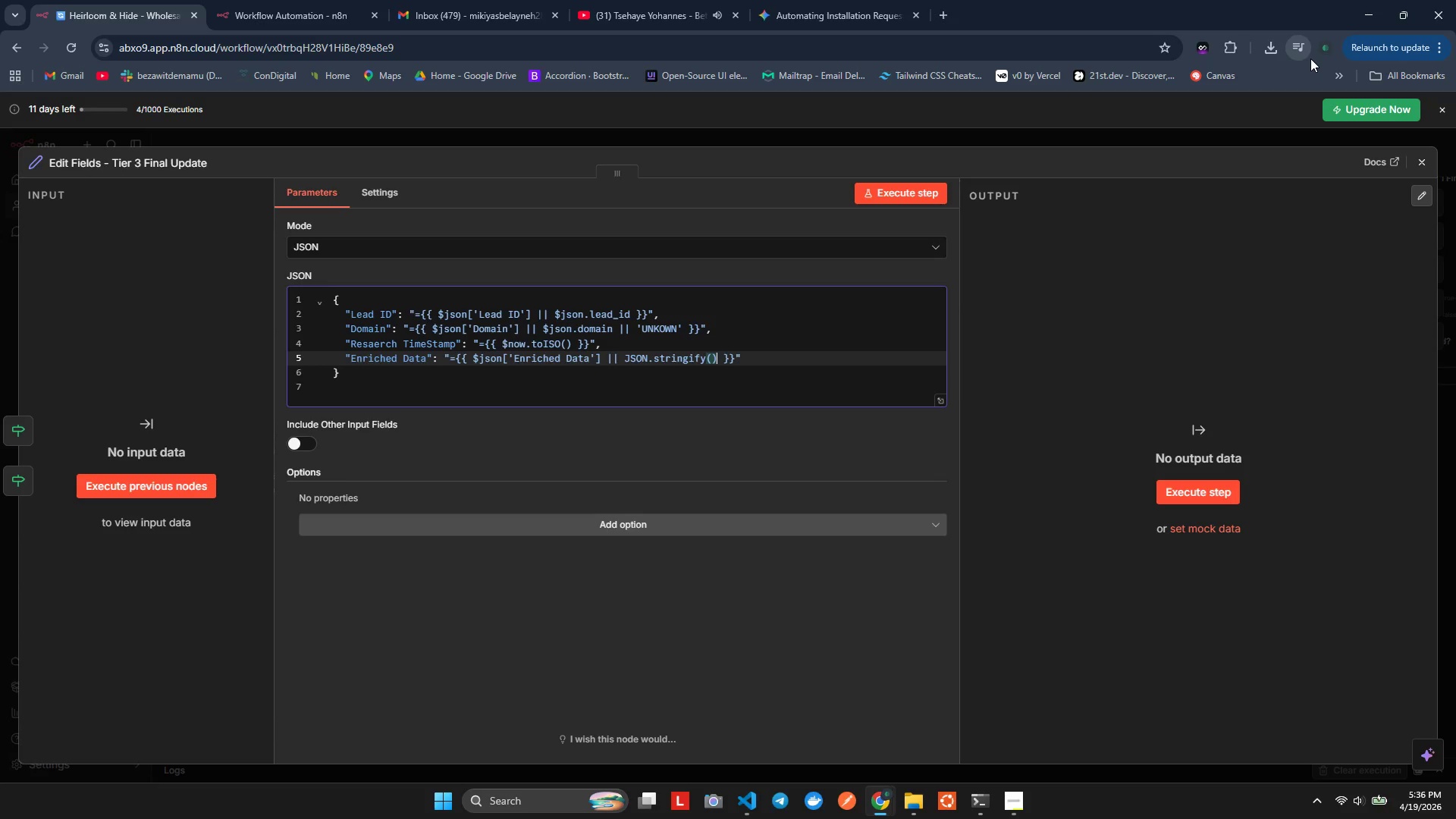 
key(ArrowLeft)
 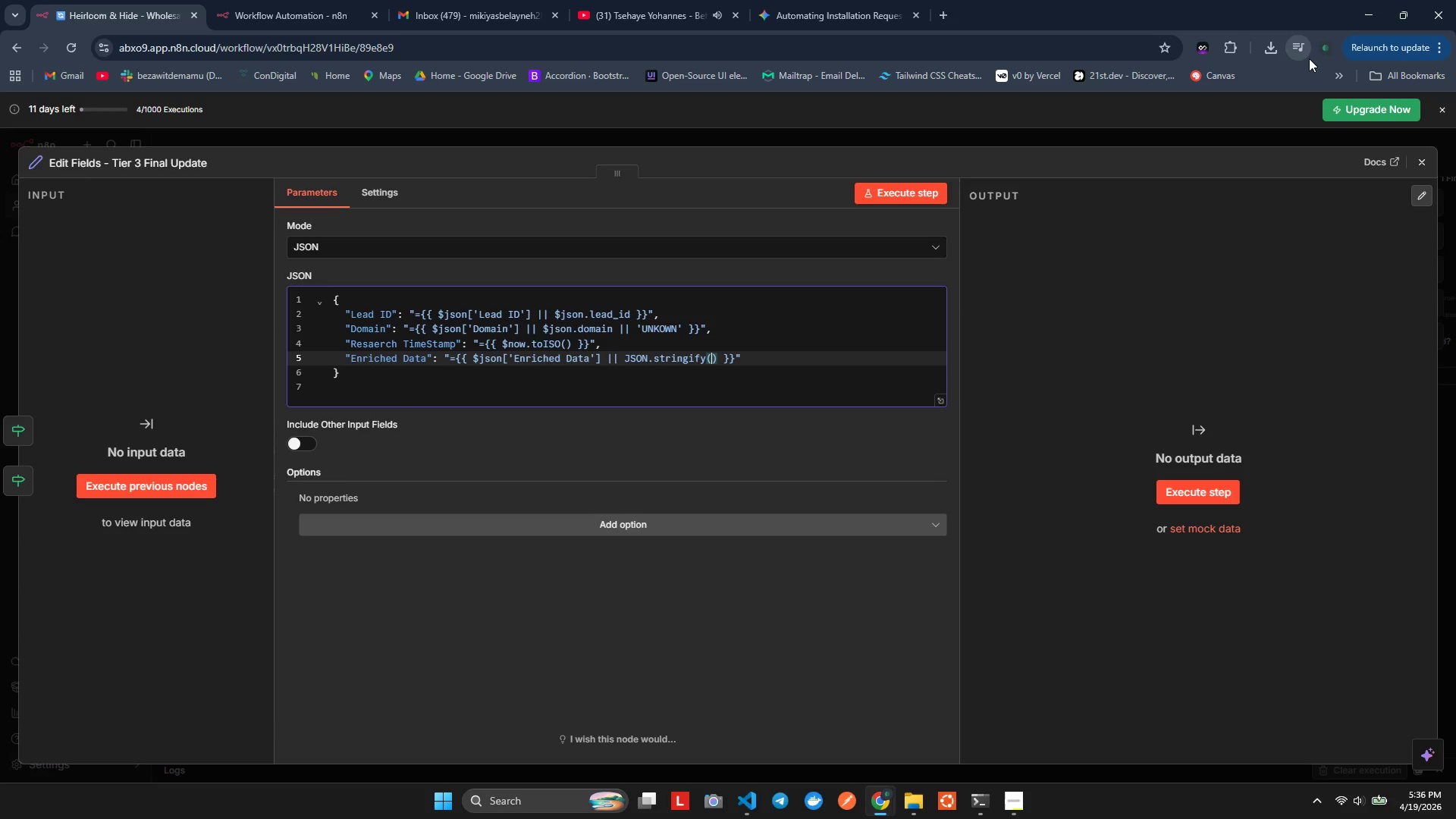 
key(Shift+BracketLeft)
 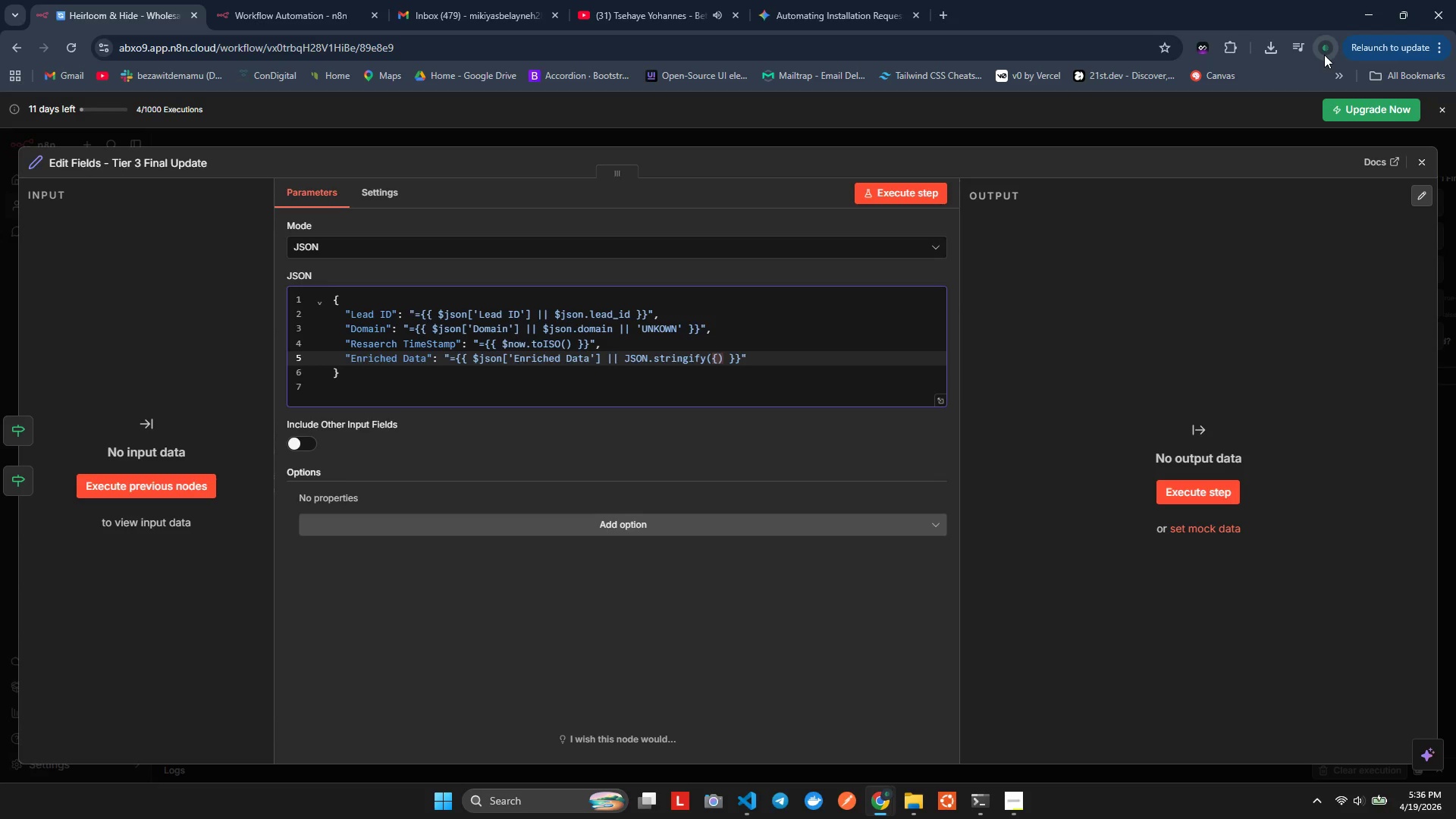 
key(Shift+BracketRight)
 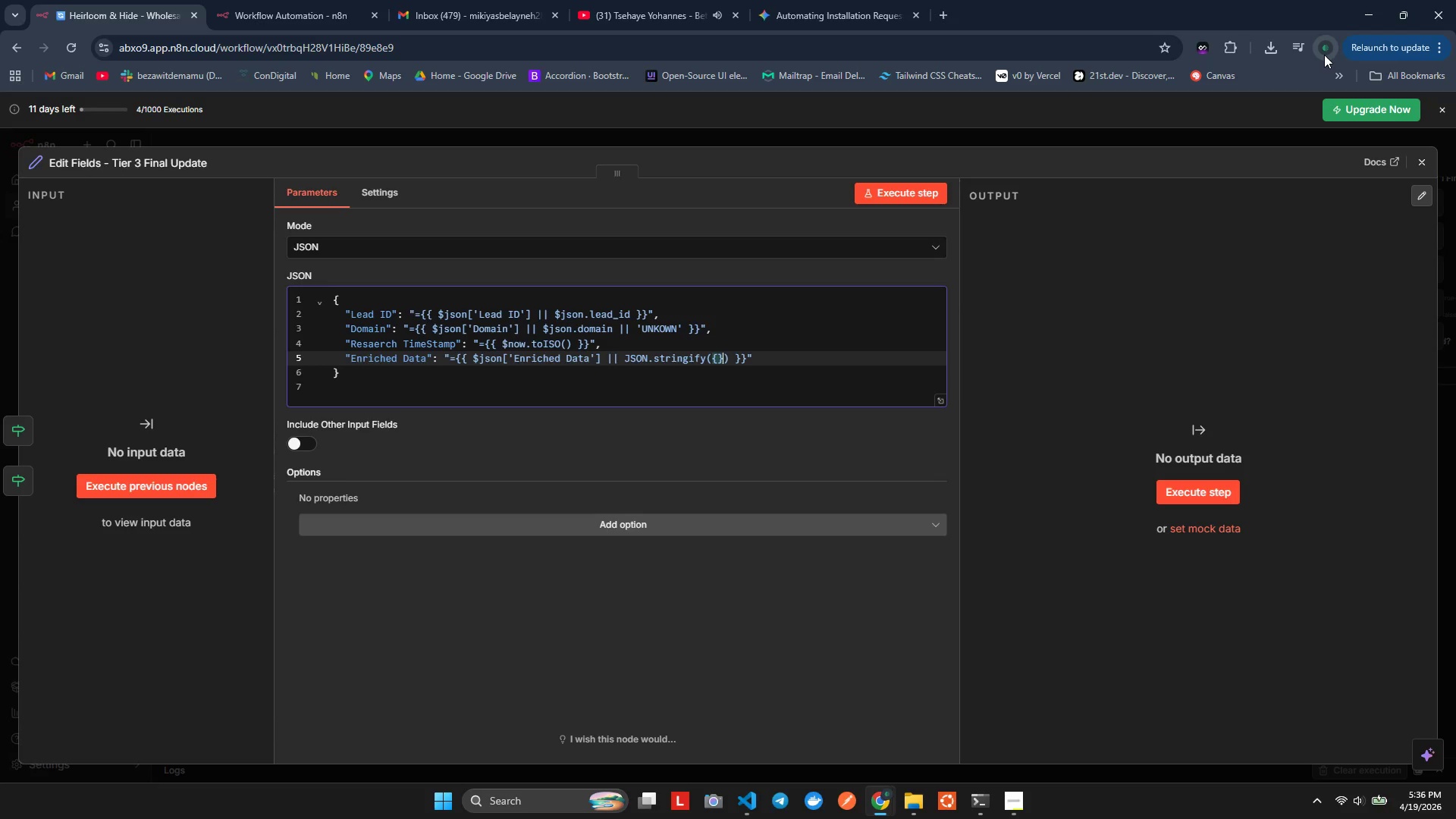 
key(ArrowLeft)
 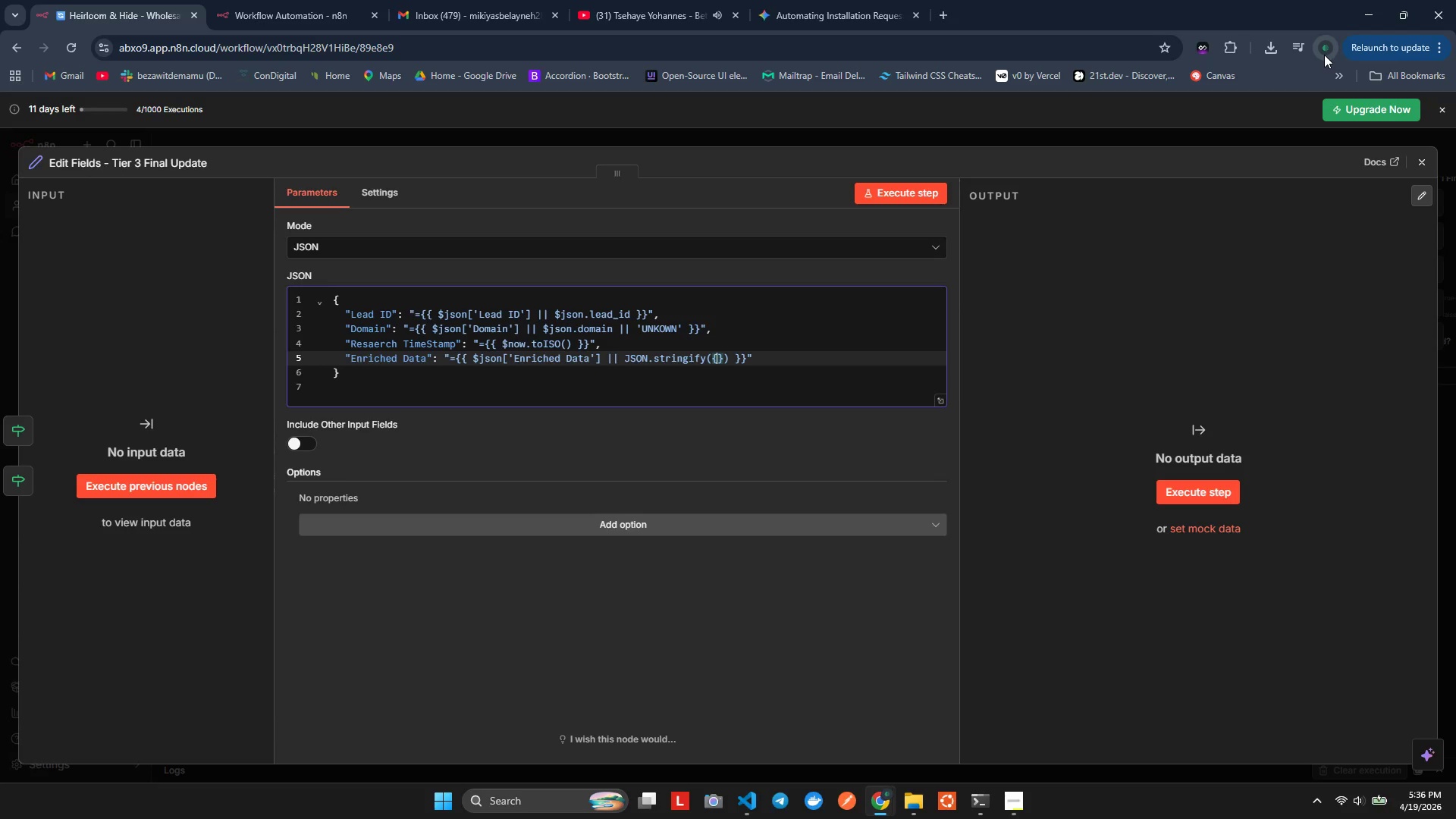 
key(Space)
 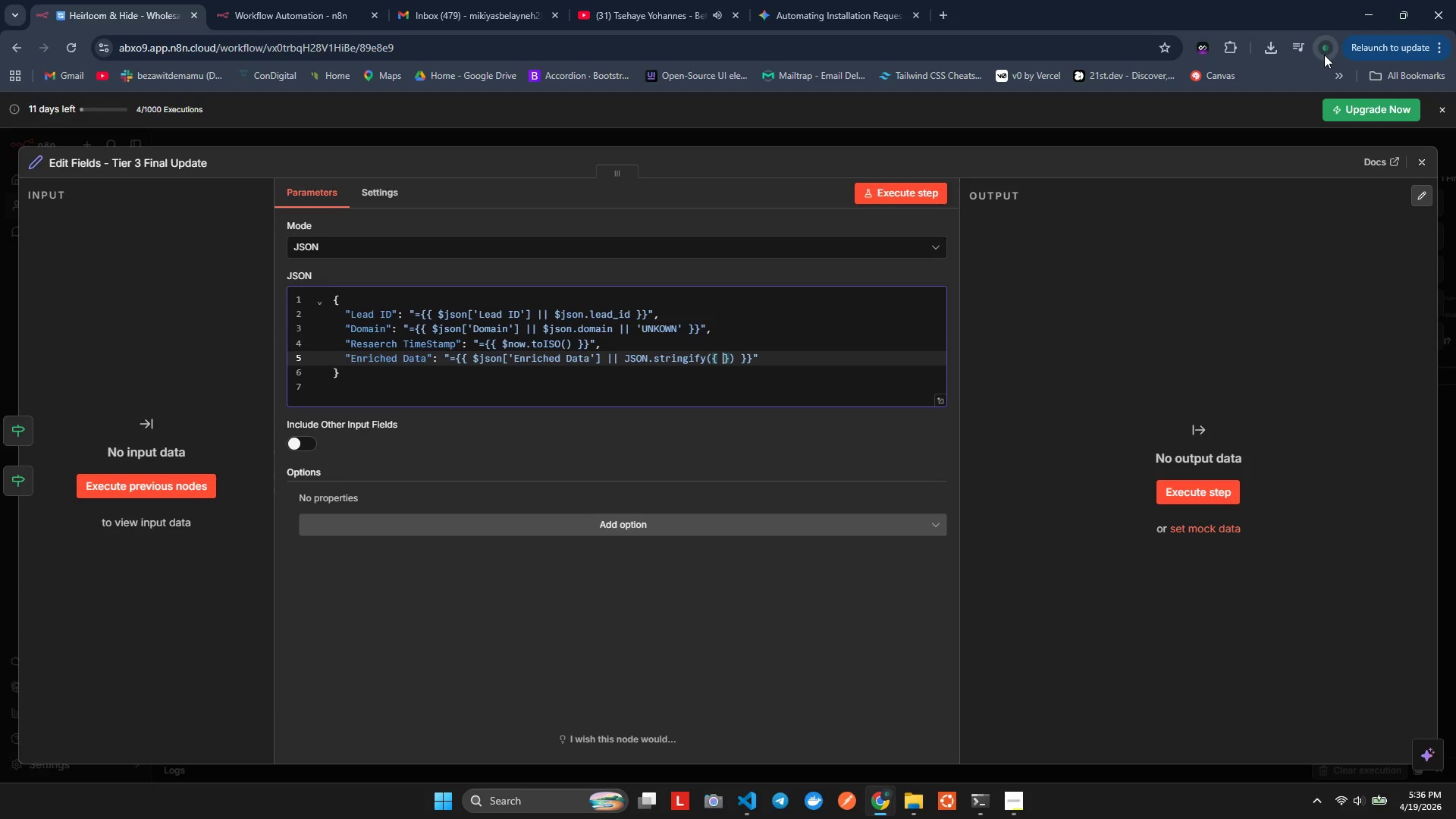 
key(ArrowLeft)
 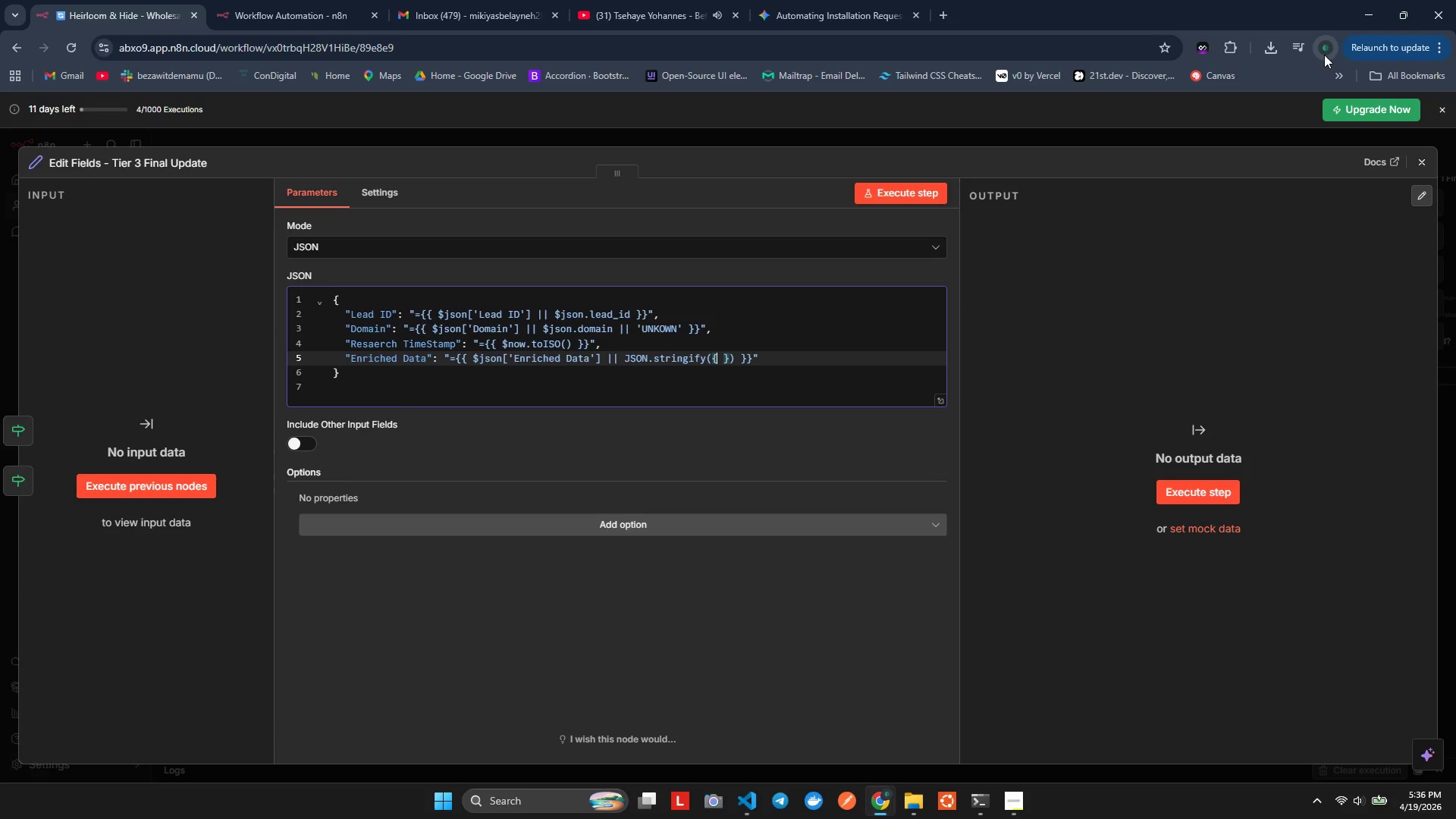 
type( cany_zi)
key(Backspace)
key(Backspace)
type(size: )
 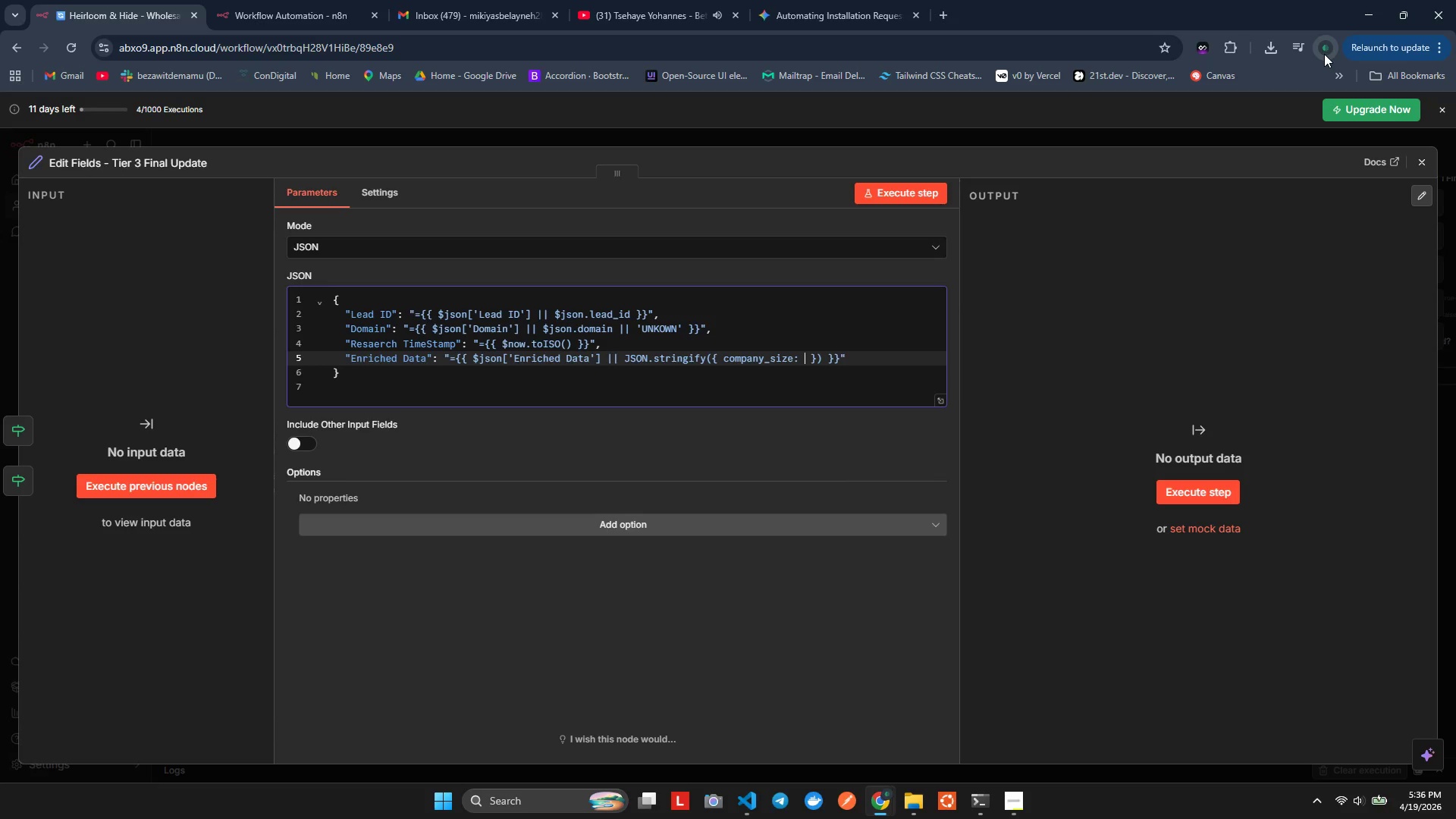 
hold_key(key=O, duration=0.45)
 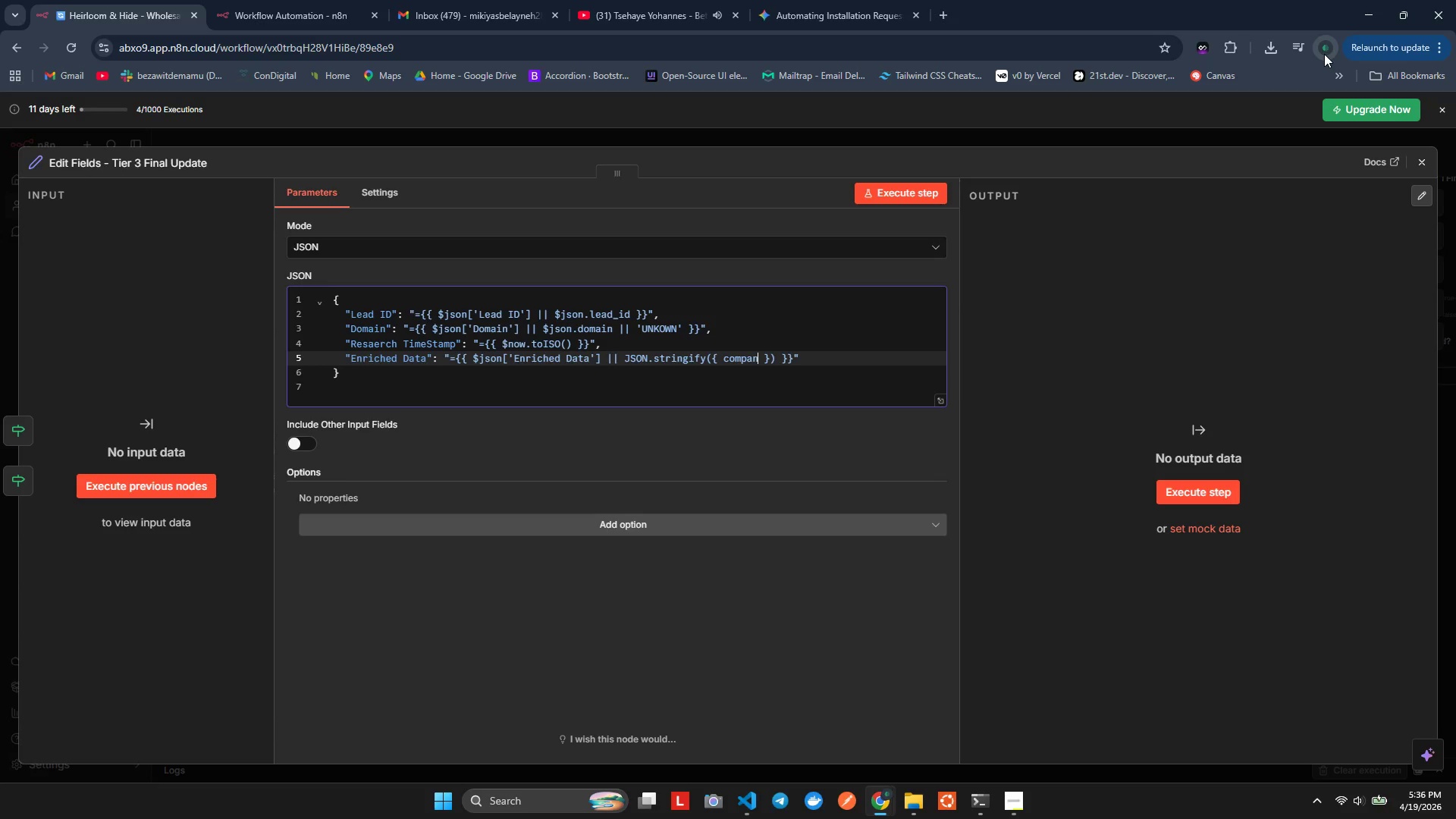 
hold_key(key=M, duration=0.31)
 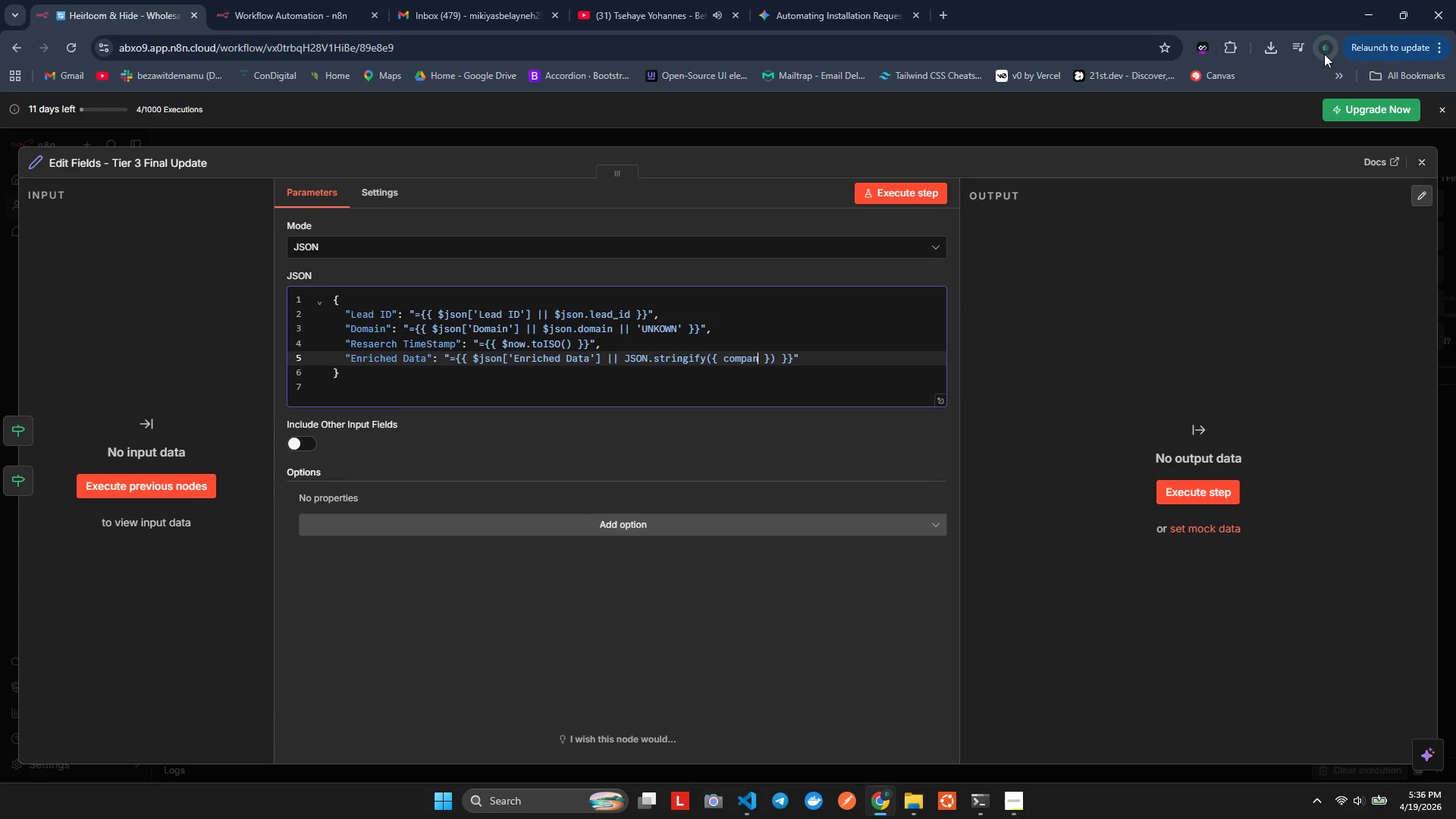 
hold_key(key=P, duration=0.34)
 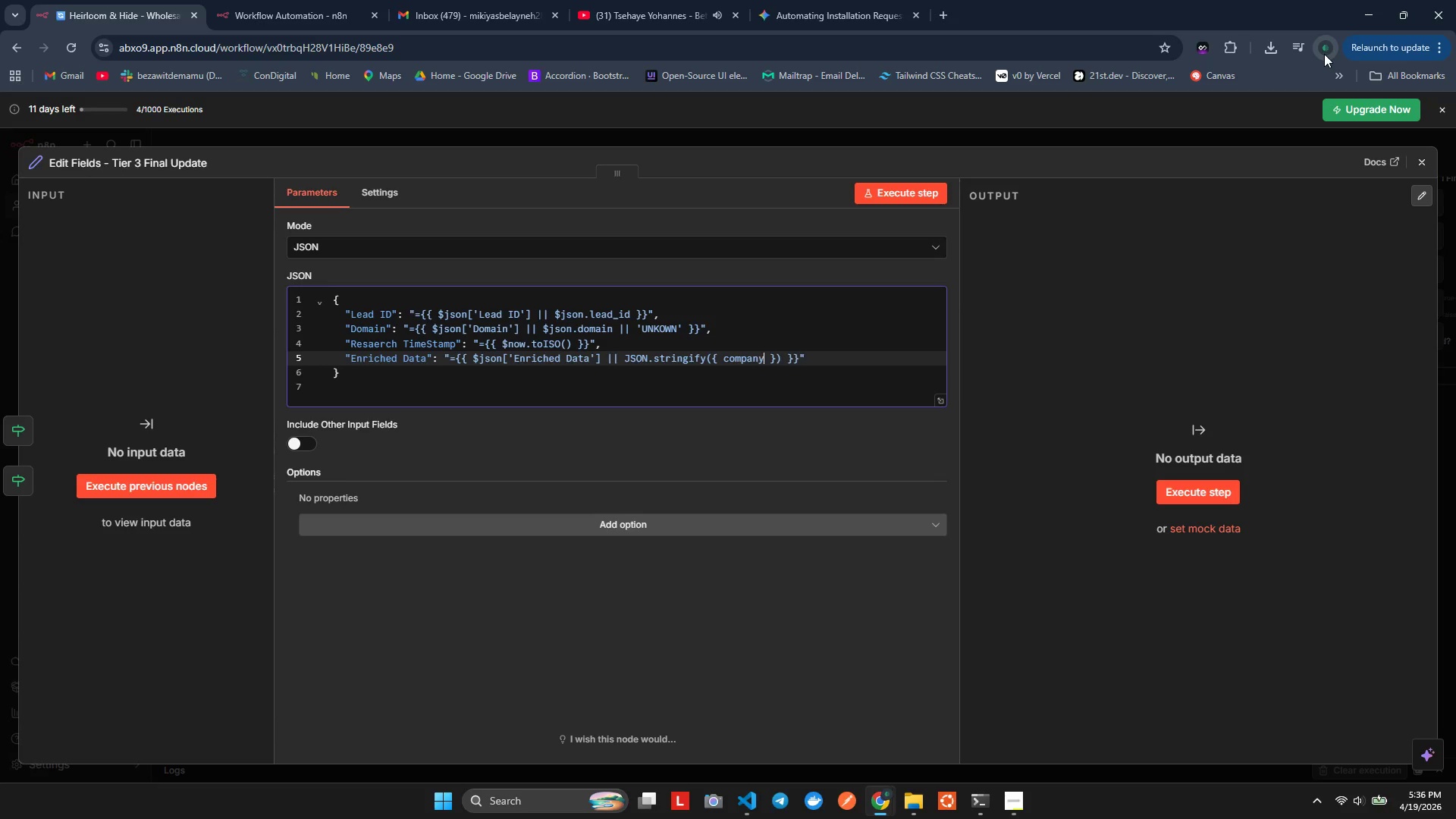 
wait(12.53)
 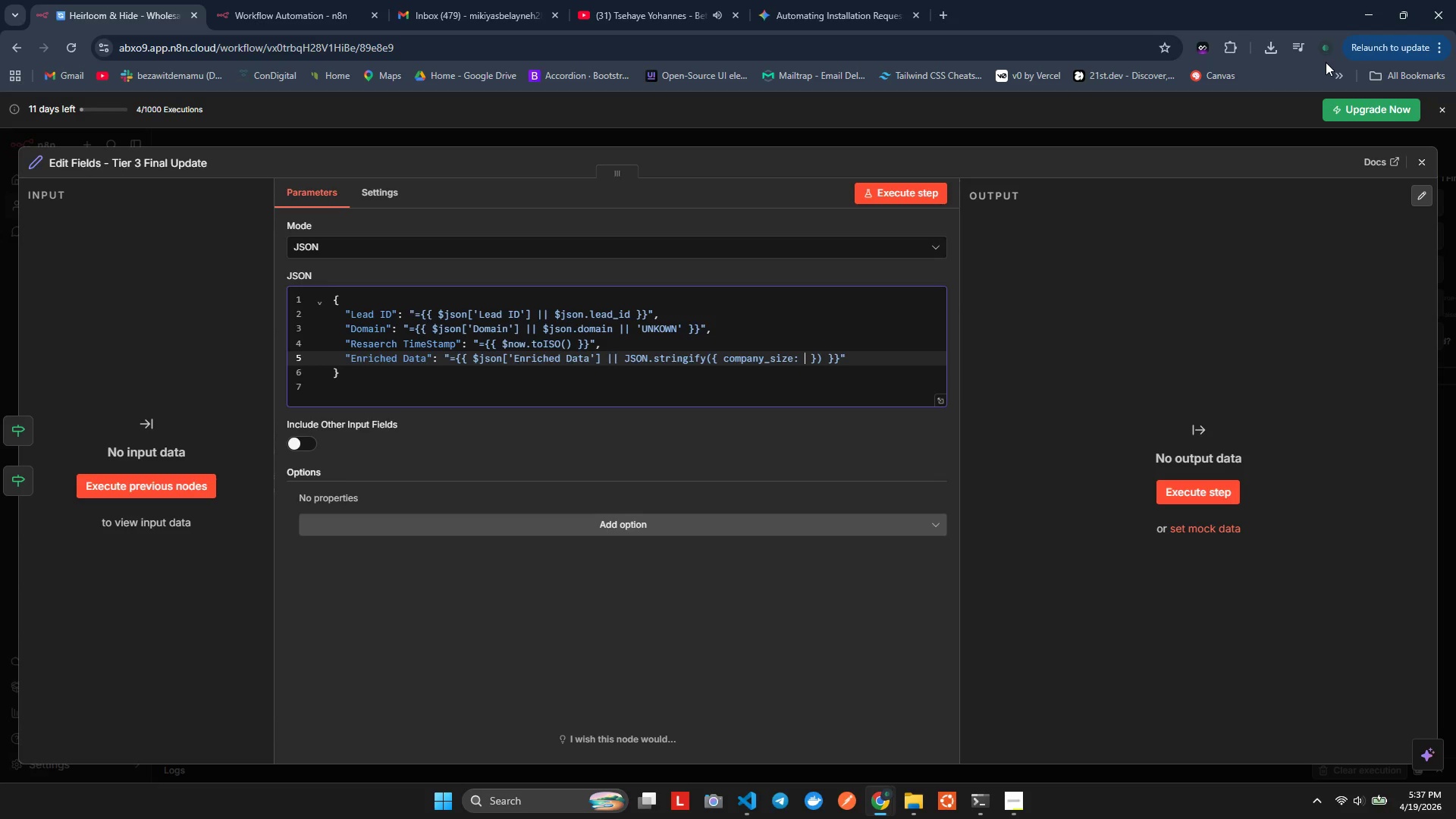 
key(Alt+Tab)
 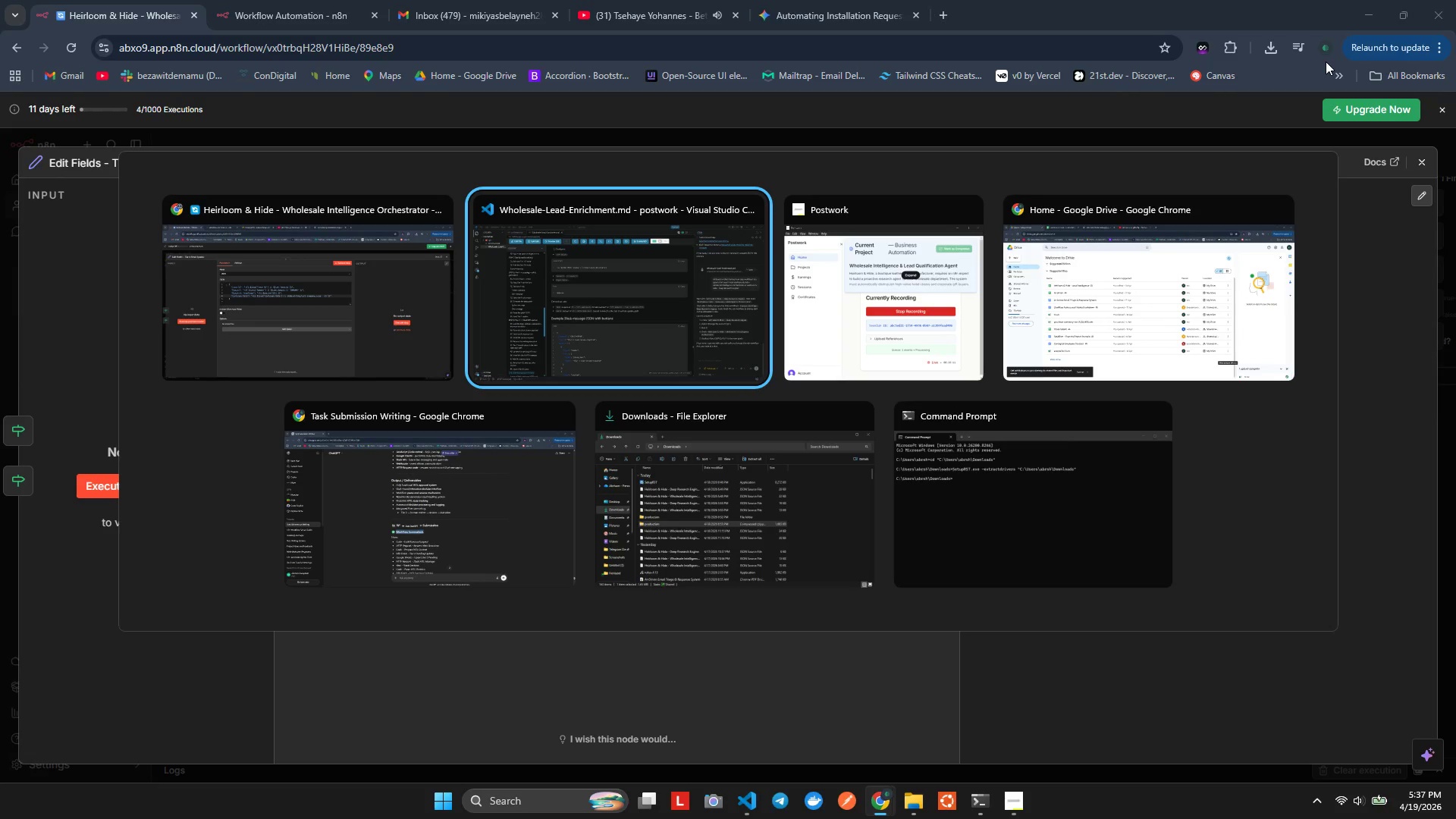 
key(Alt+AltLeft)
 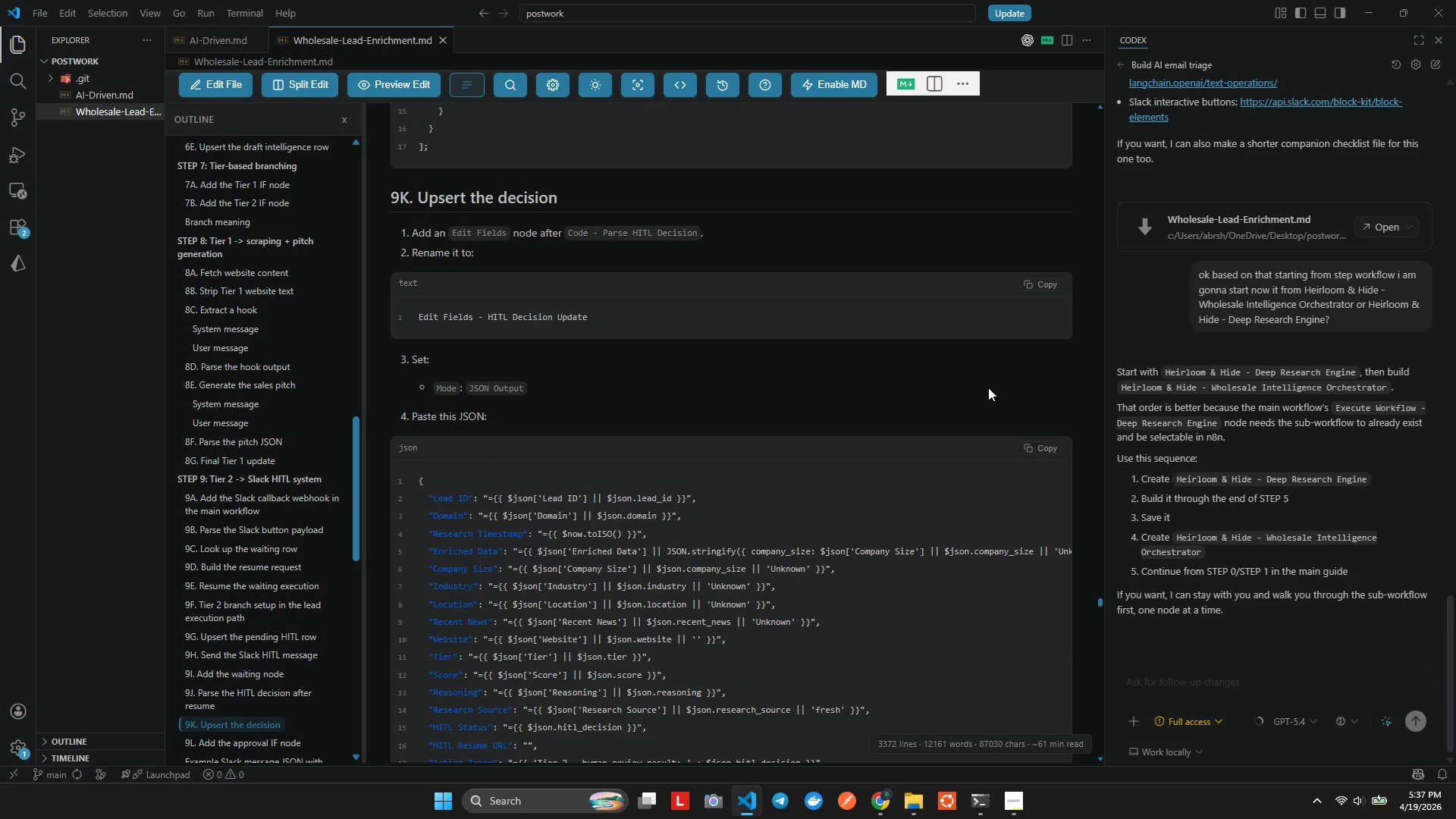 
wait(9.88)
 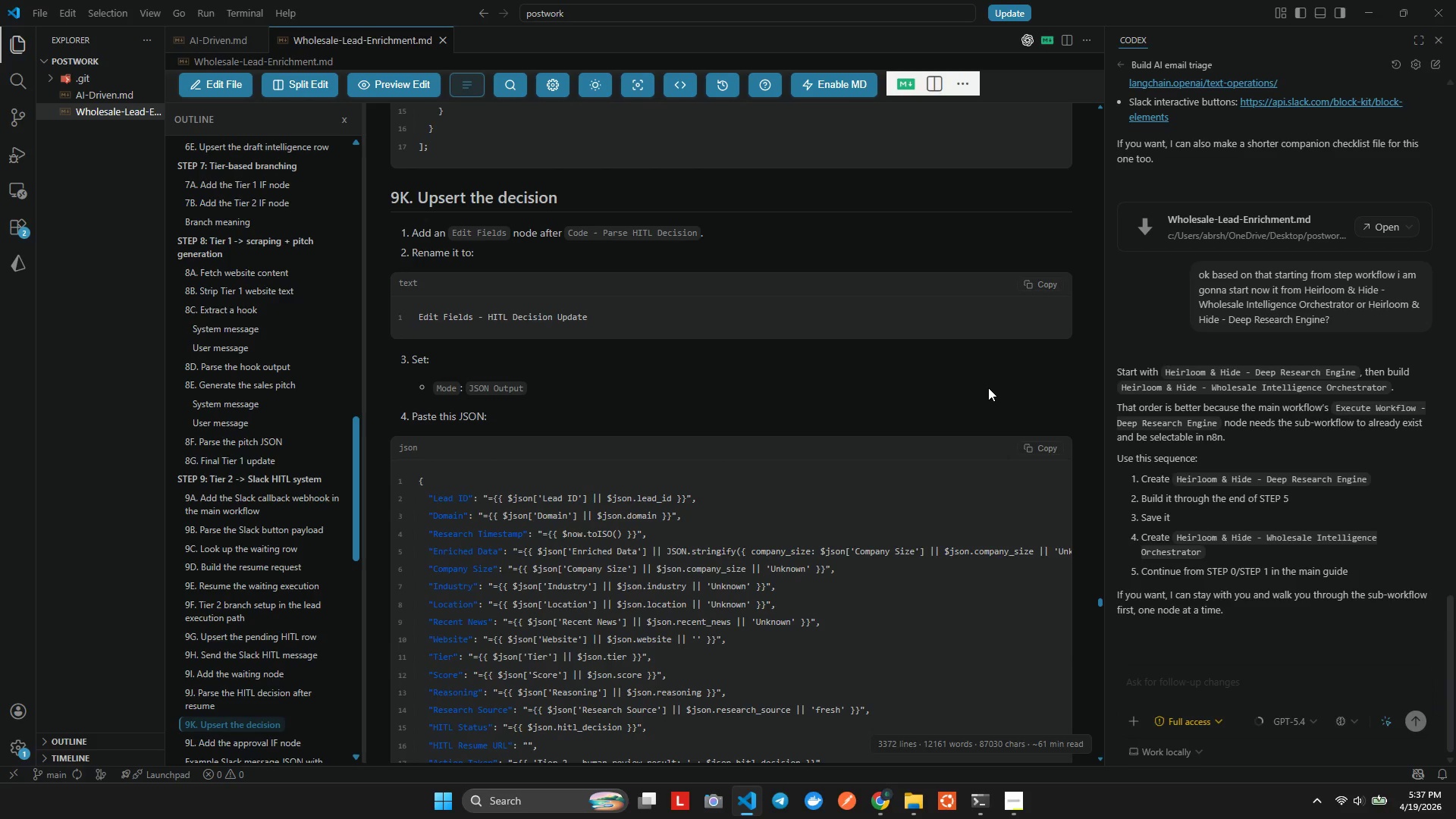 
left_click([1345, 804])
 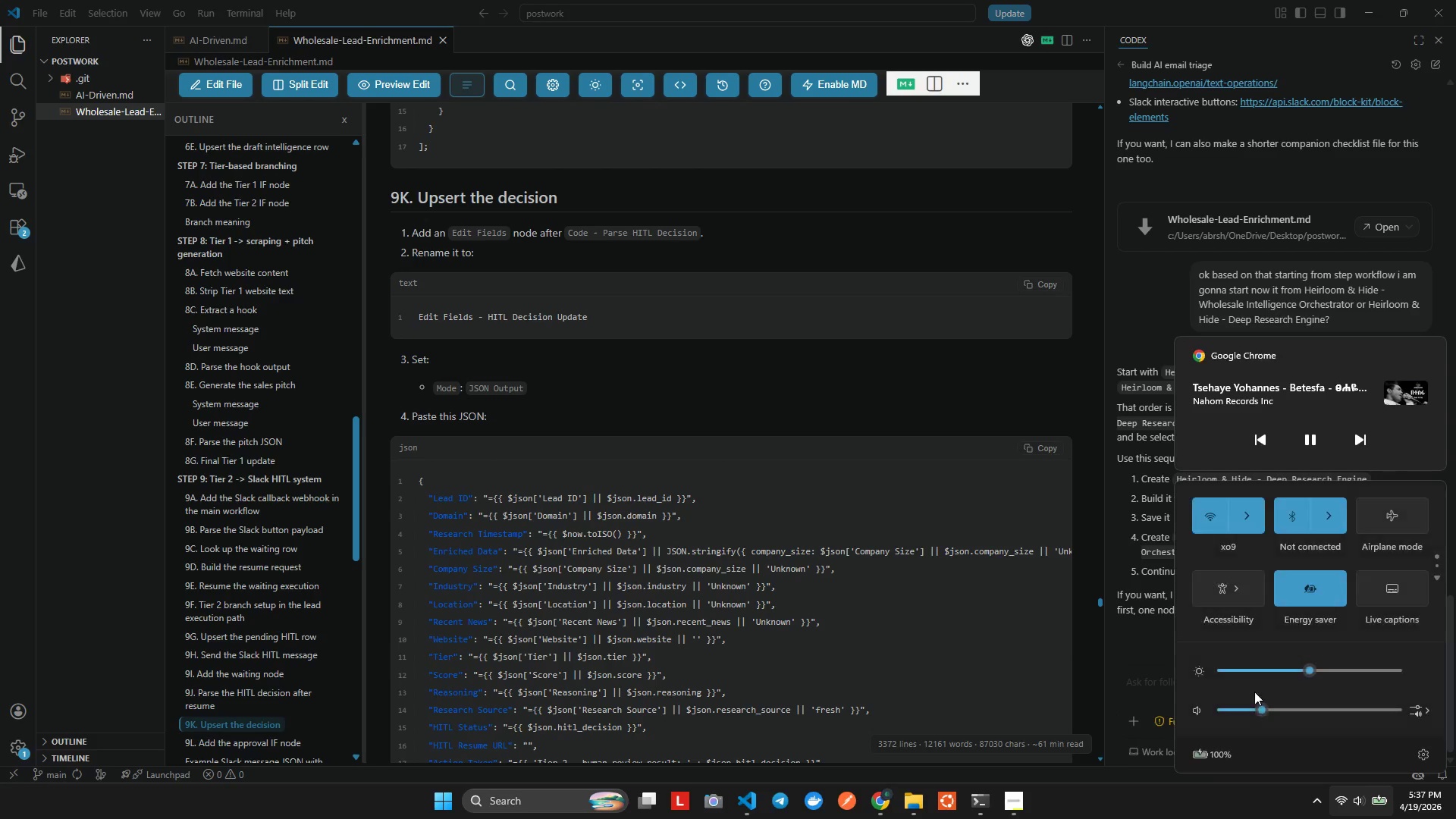 
left_click([1238, 713])
 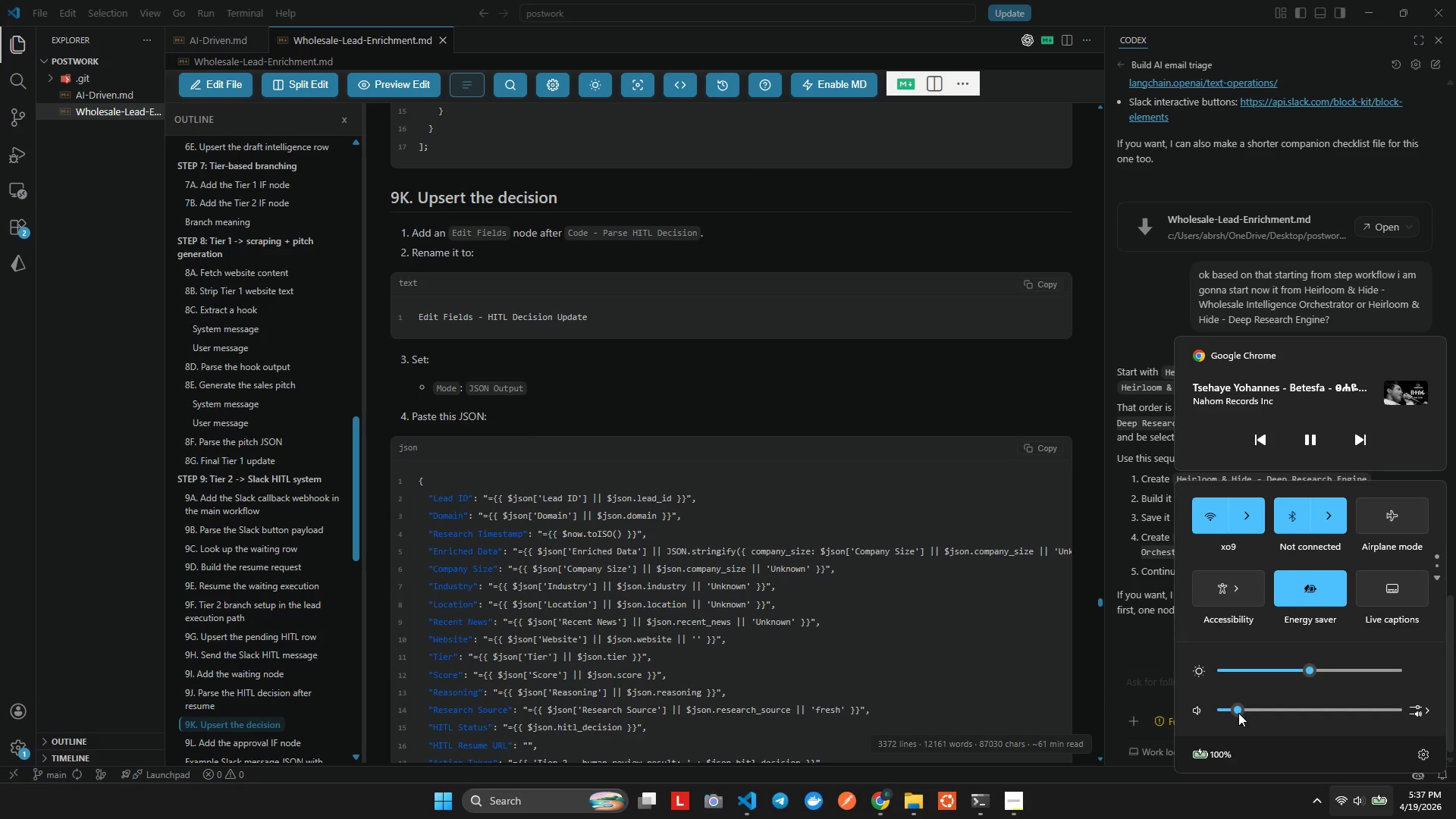 
key(Alt+AltLeft)
 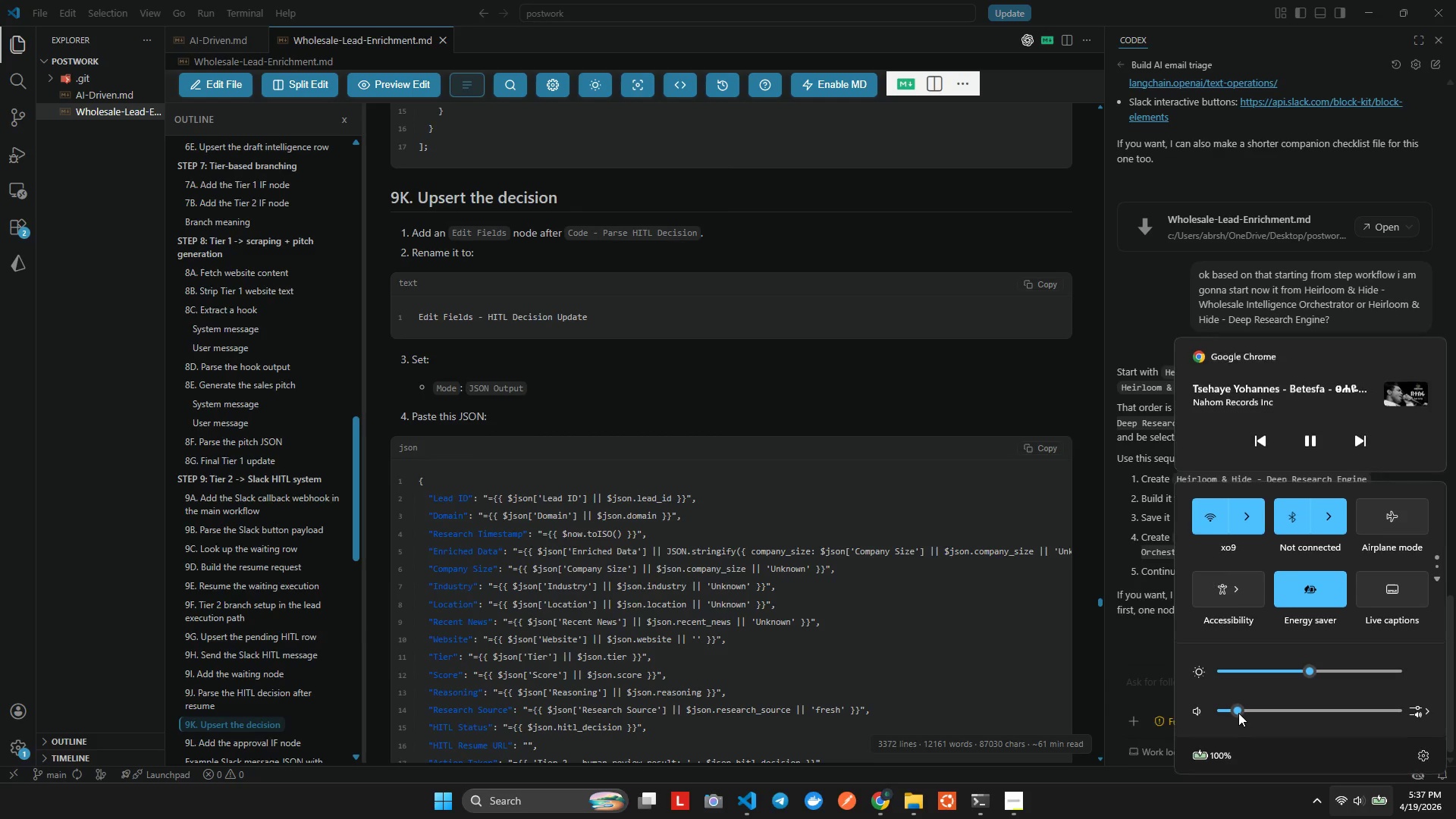 
key(Alt+Tab)
 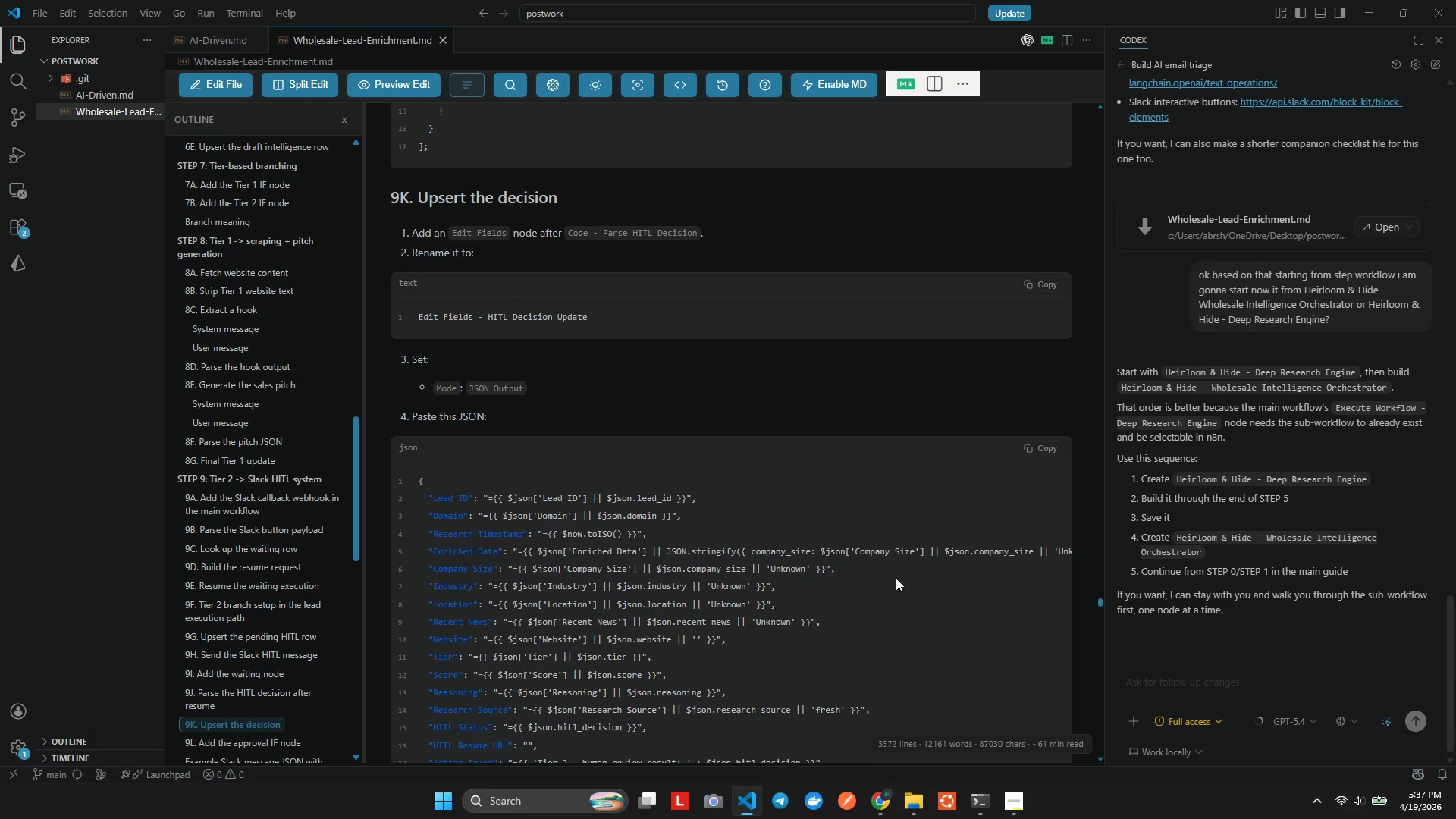 
key(Alt+Tab)
 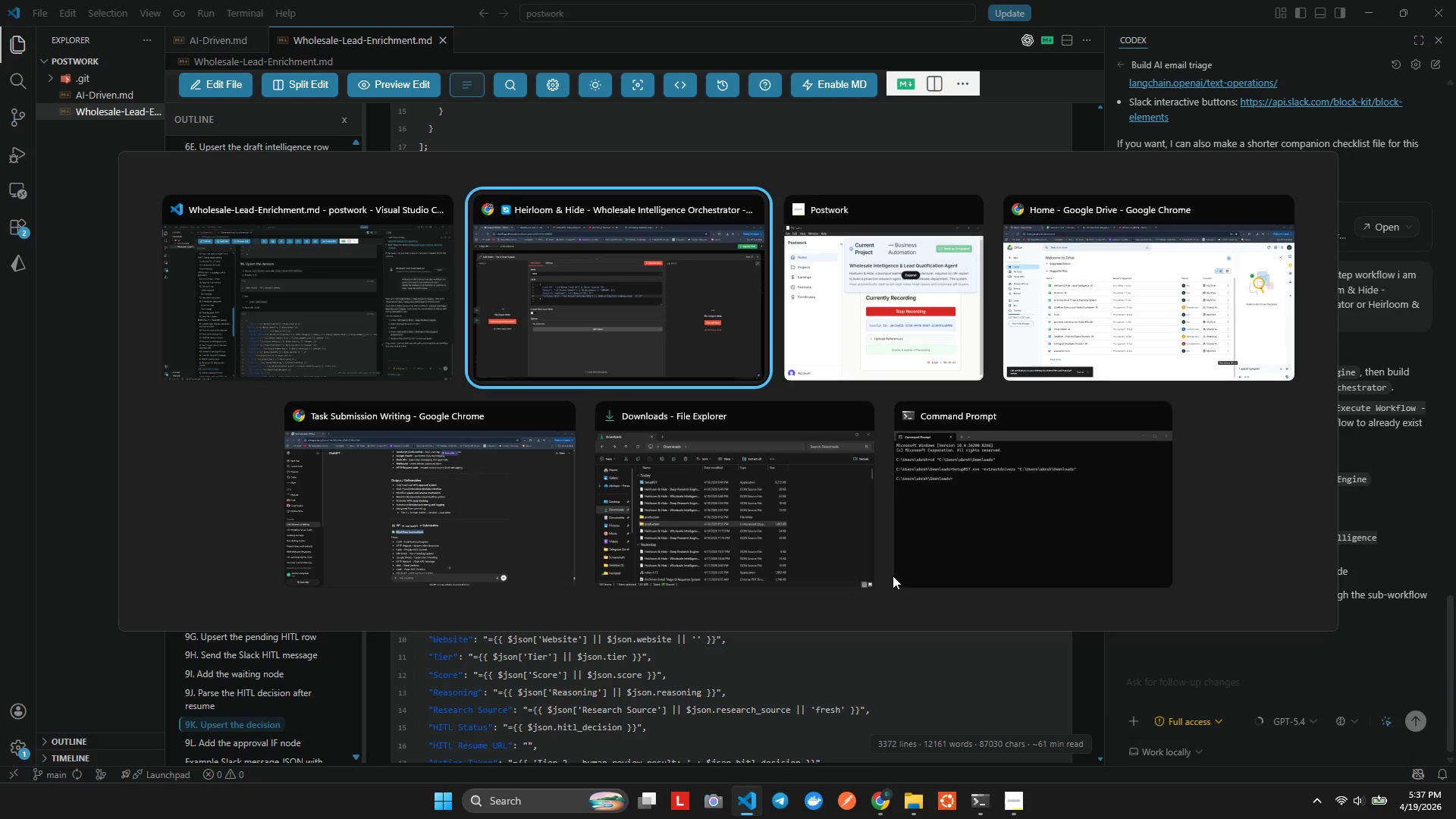 
key(Alt+Tab)